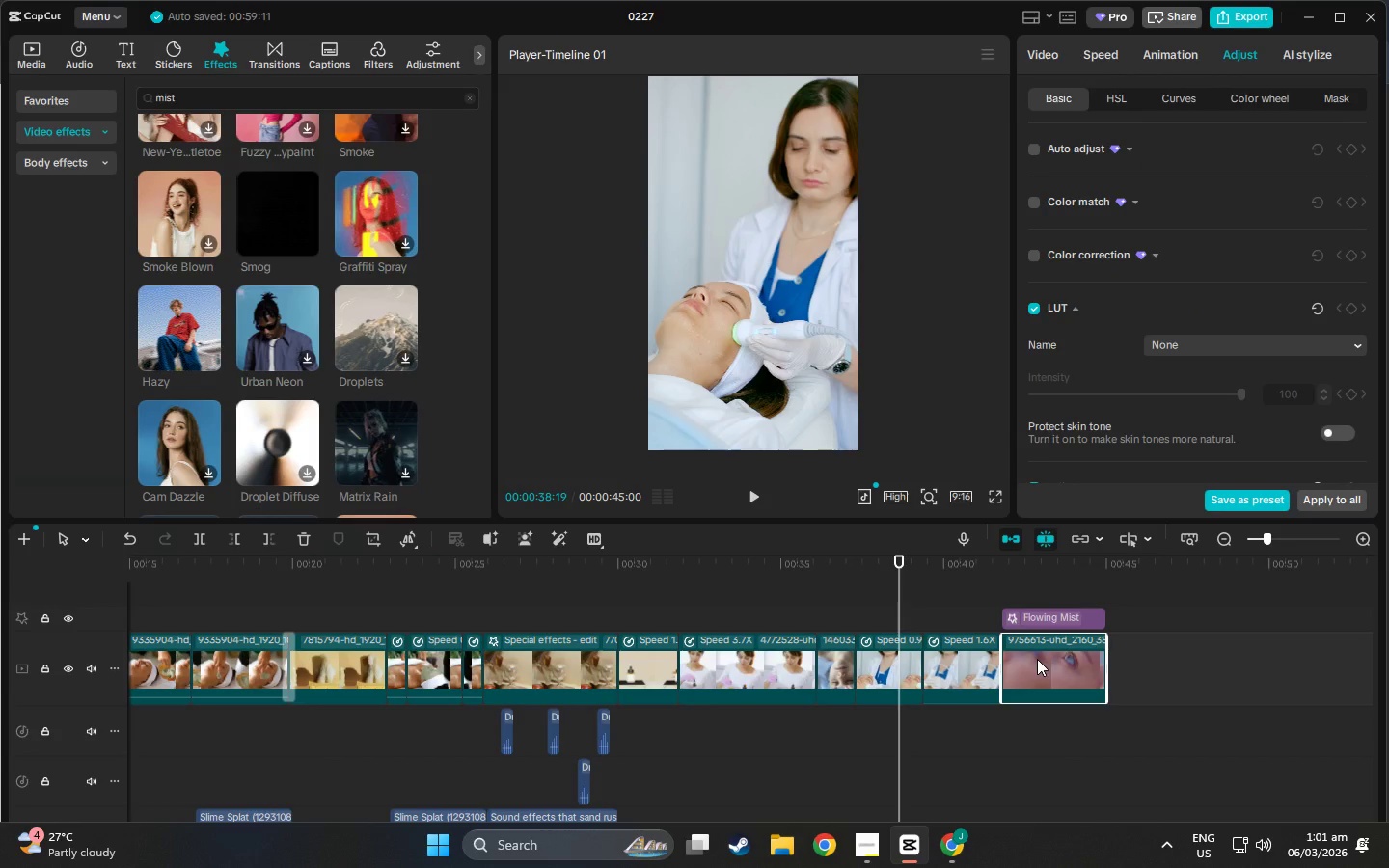 
left_click([1037, 659])
 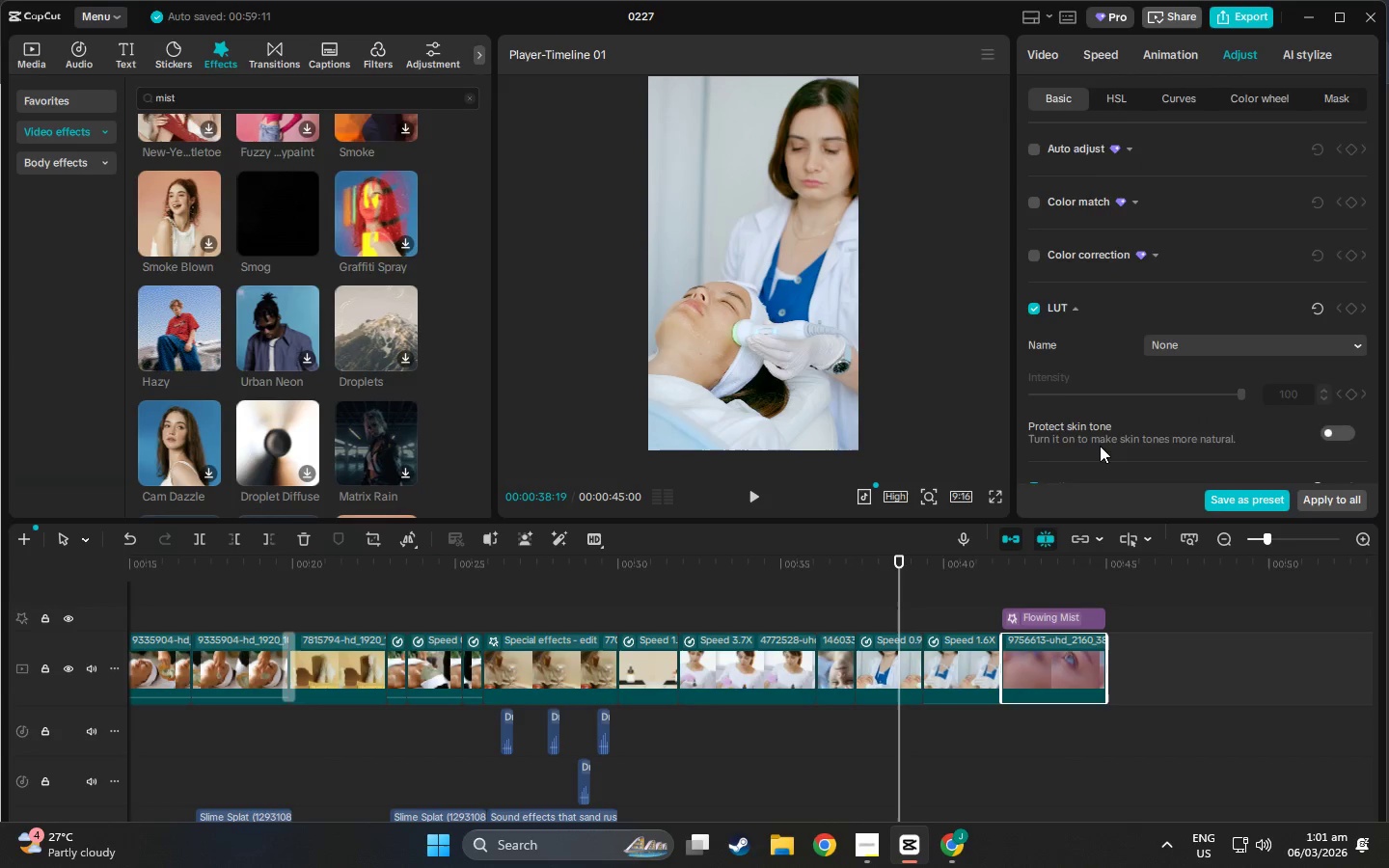 
scroll: coordinate [1141, 358], scroll_direction: down, amount: 25.0
 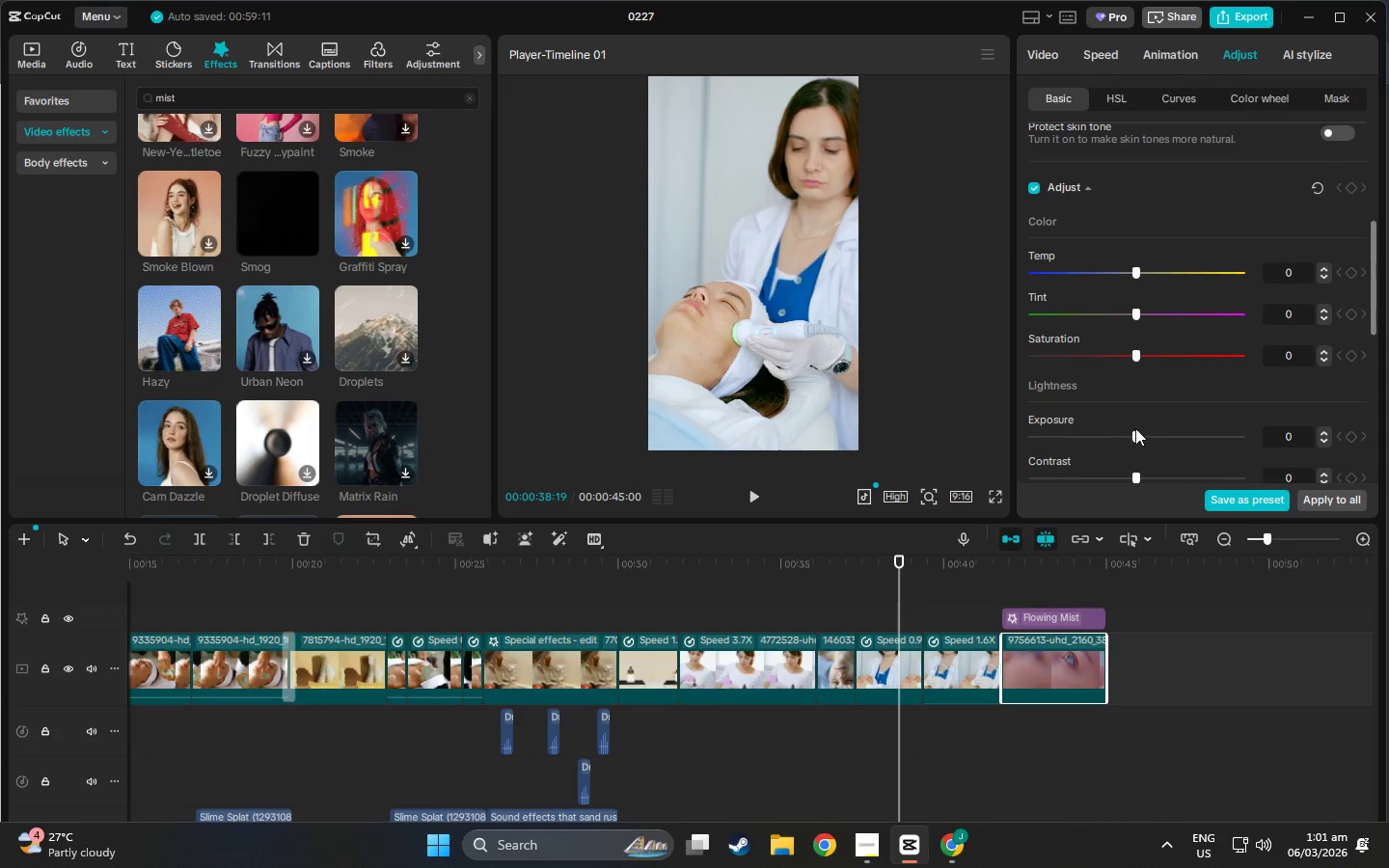 
left_click_drag(start_coordinate=[1132, 433], to_coordinate=[1116, 437])
 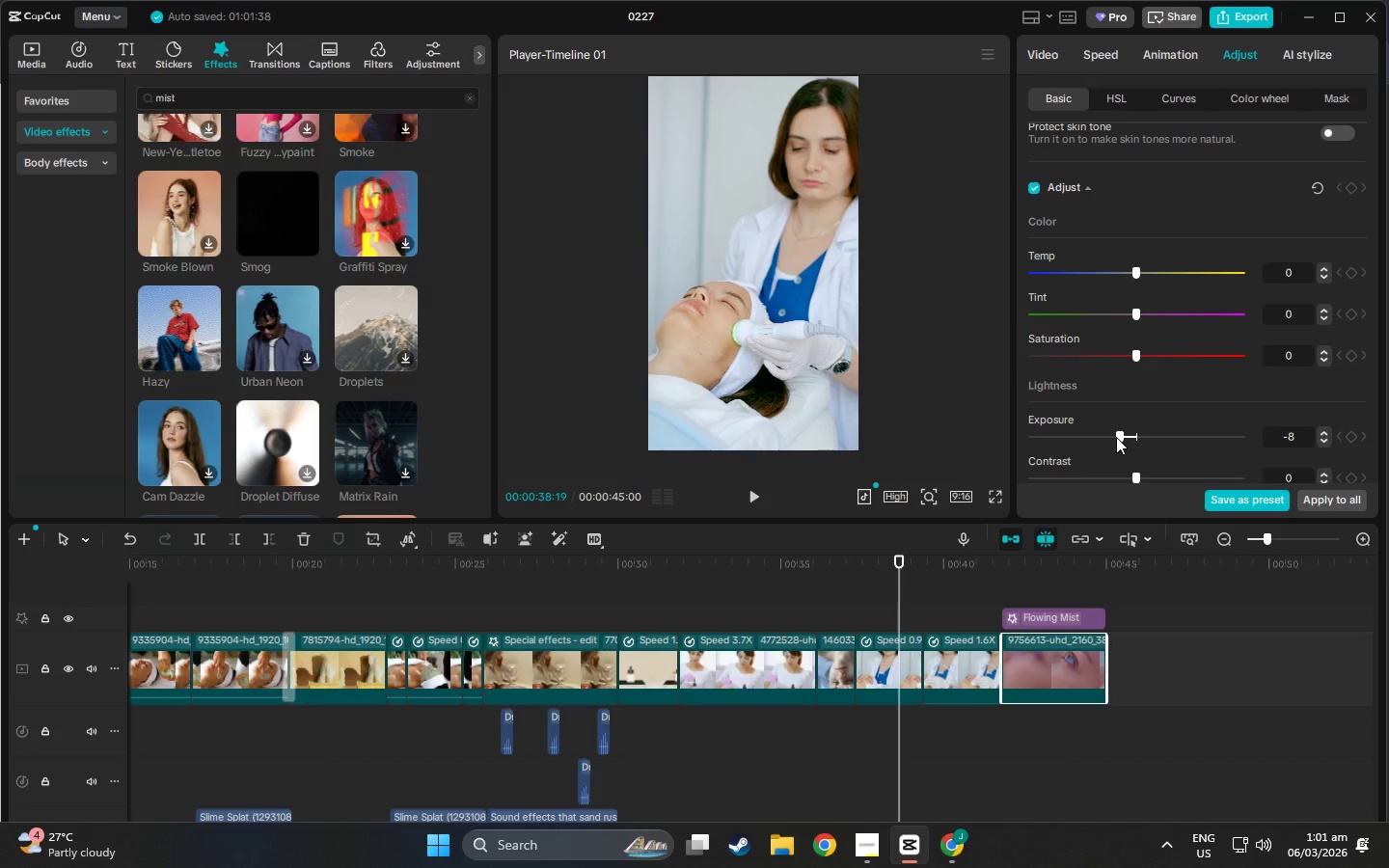 
left_click_drag(start_coordinate=[1116, 437], to_coordinate=[1108, 441])
 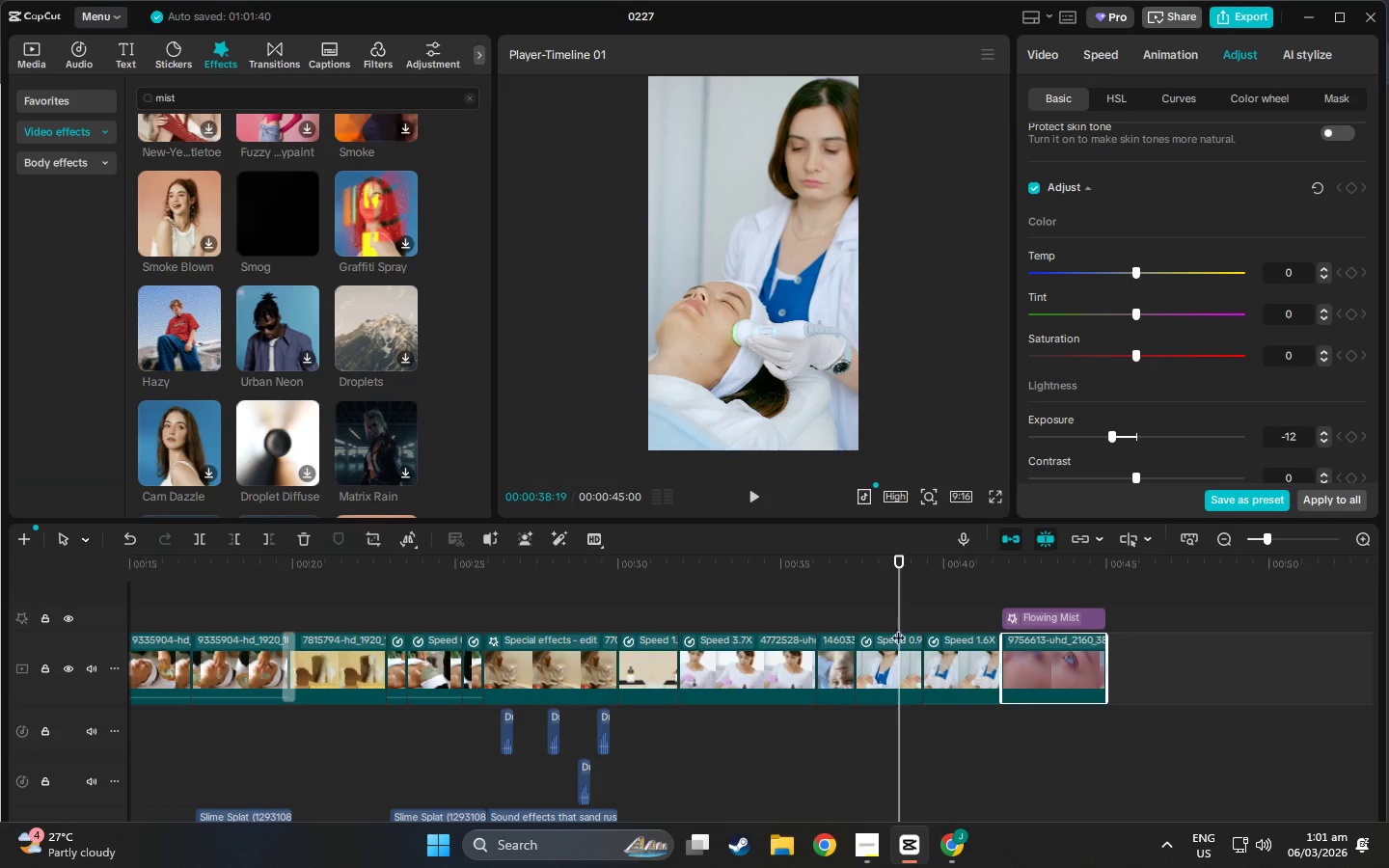 
left_click_drag(start_coordinate=[903, 564], to_coordinate=[1047, 576])
 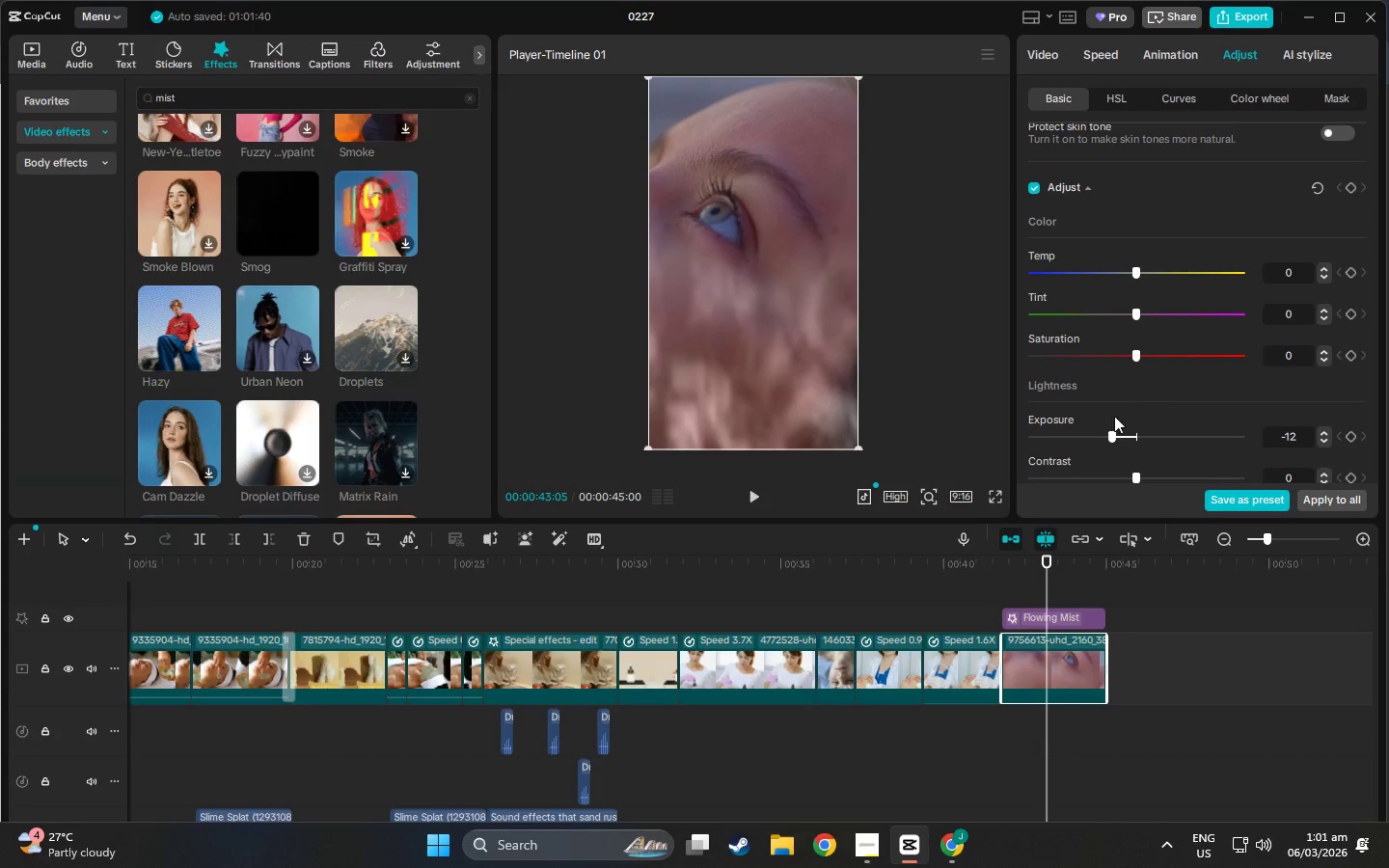 
scroll: coordinate [1065, 462], scroll_direction: down, amount: 5.0
 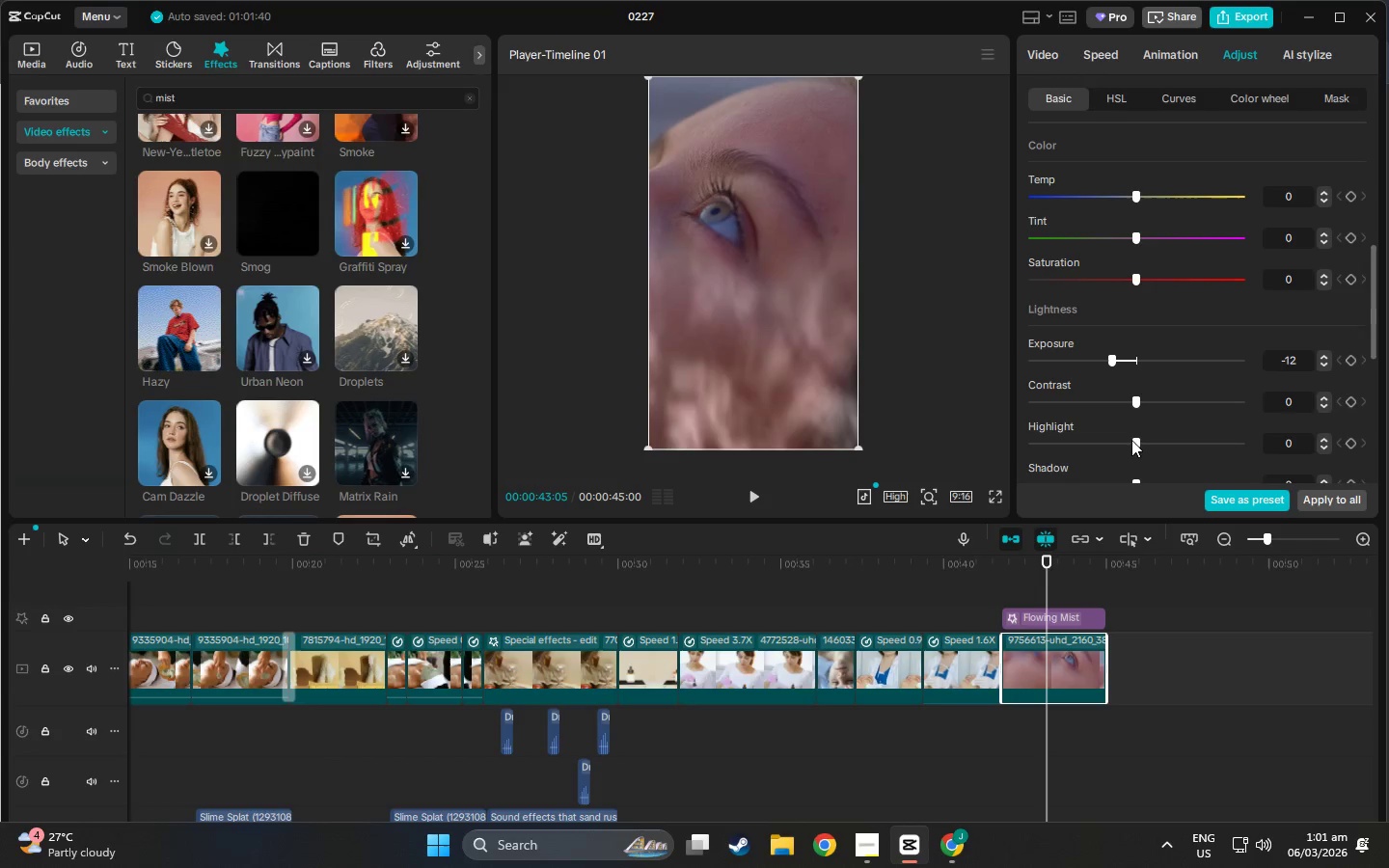 
left_click_drag(start_coordinate=[1141, 442], to_coordinate=[1103, 451])
 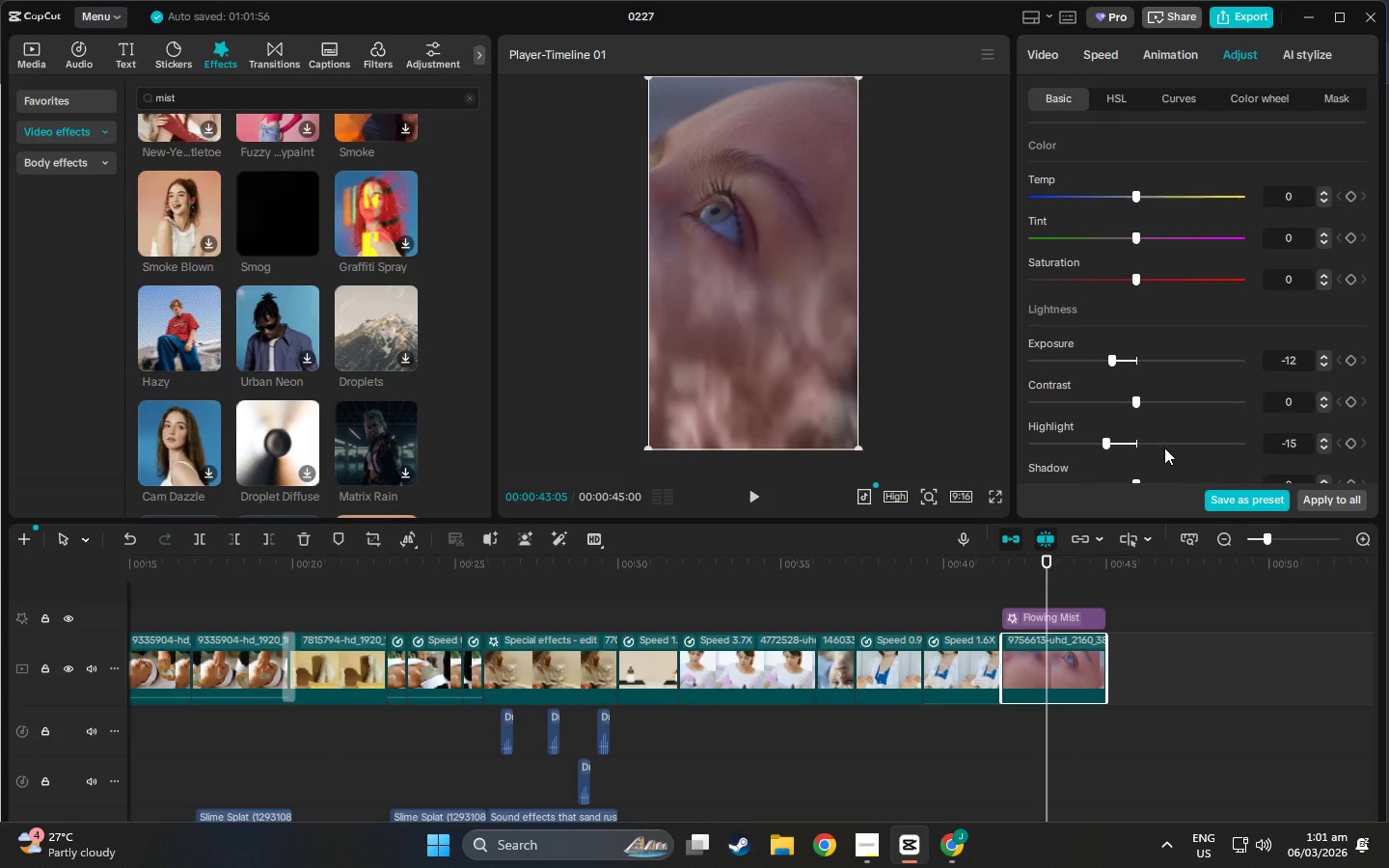 
scroll: coordinate [1155, 412], scroll_direction: down, amount: 4.0
 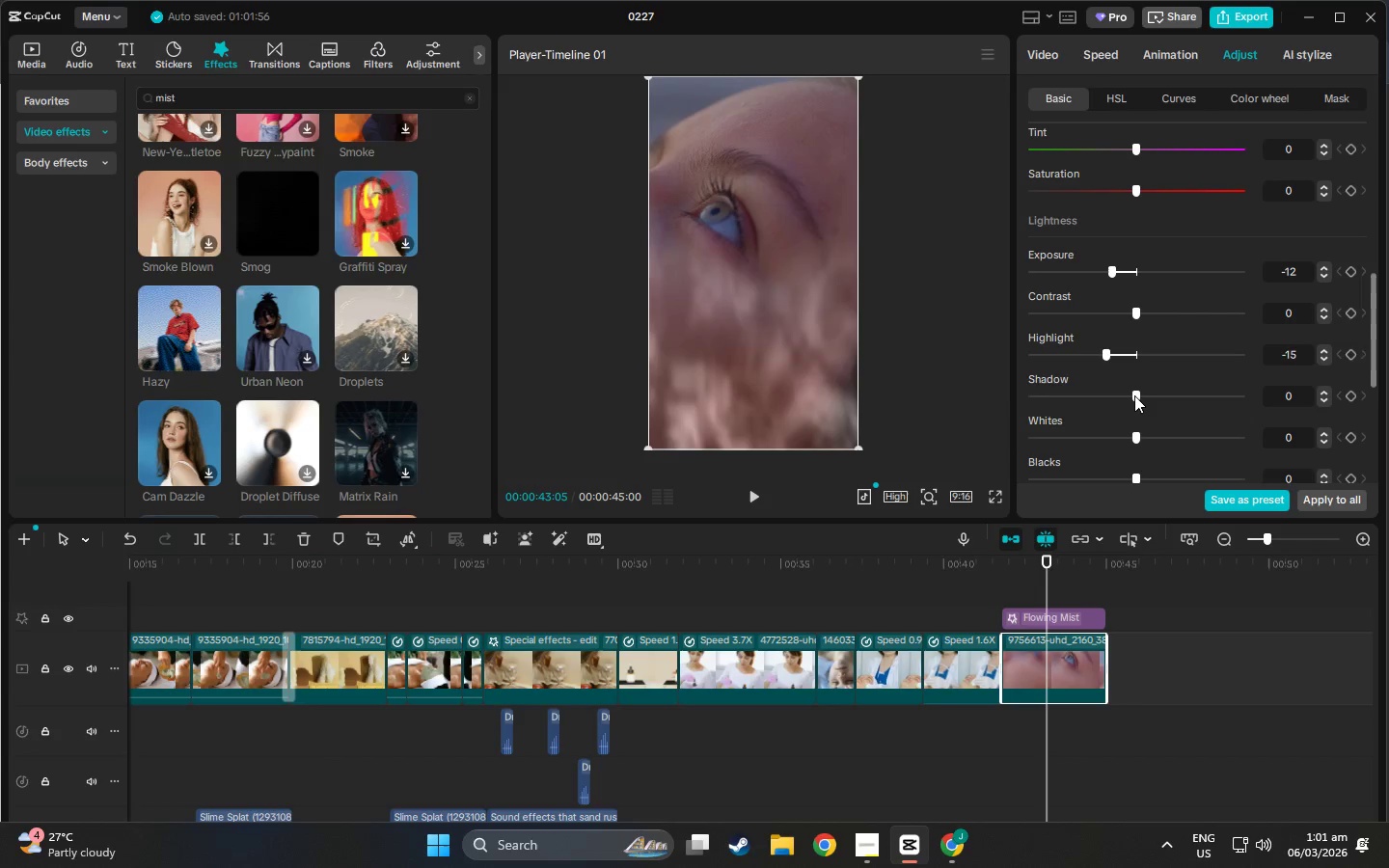 
left_click_drag(start_coordinate=[1134, 395], to_coordinate=[1154, 396])
 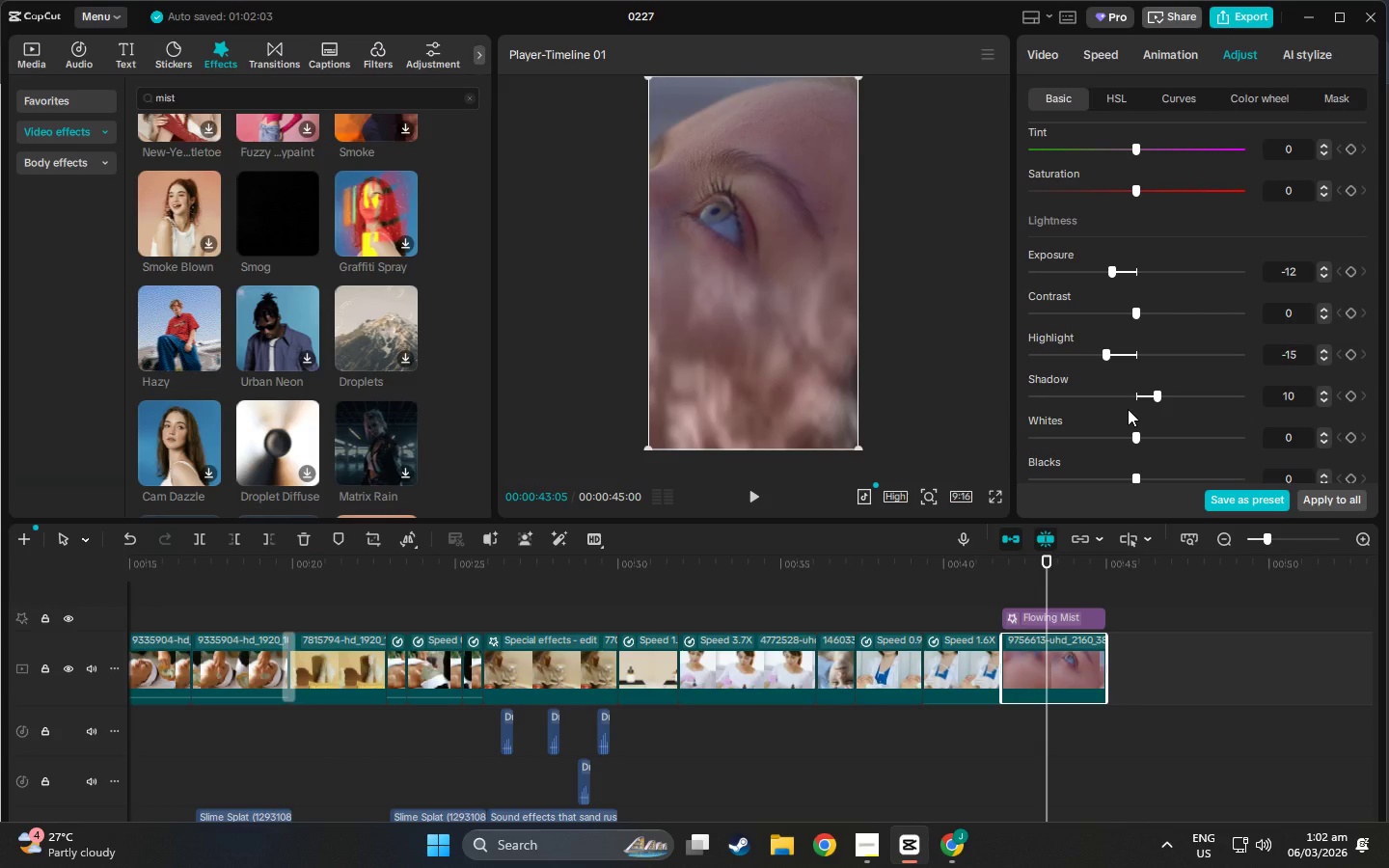 
wait(5.86)
 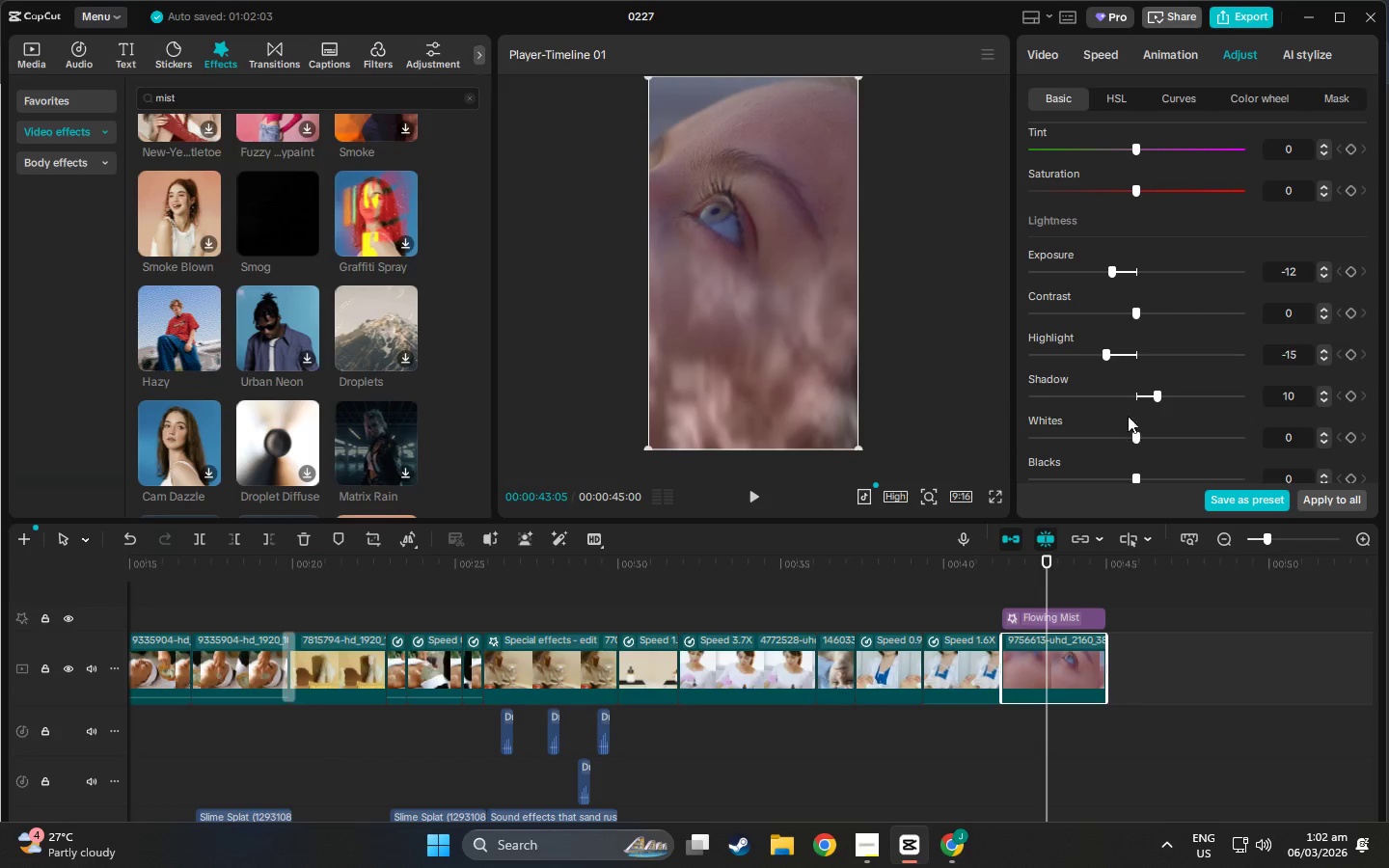 
scroll: coordinate [1122, 237], scroll_direction: up, amount: 3.0
 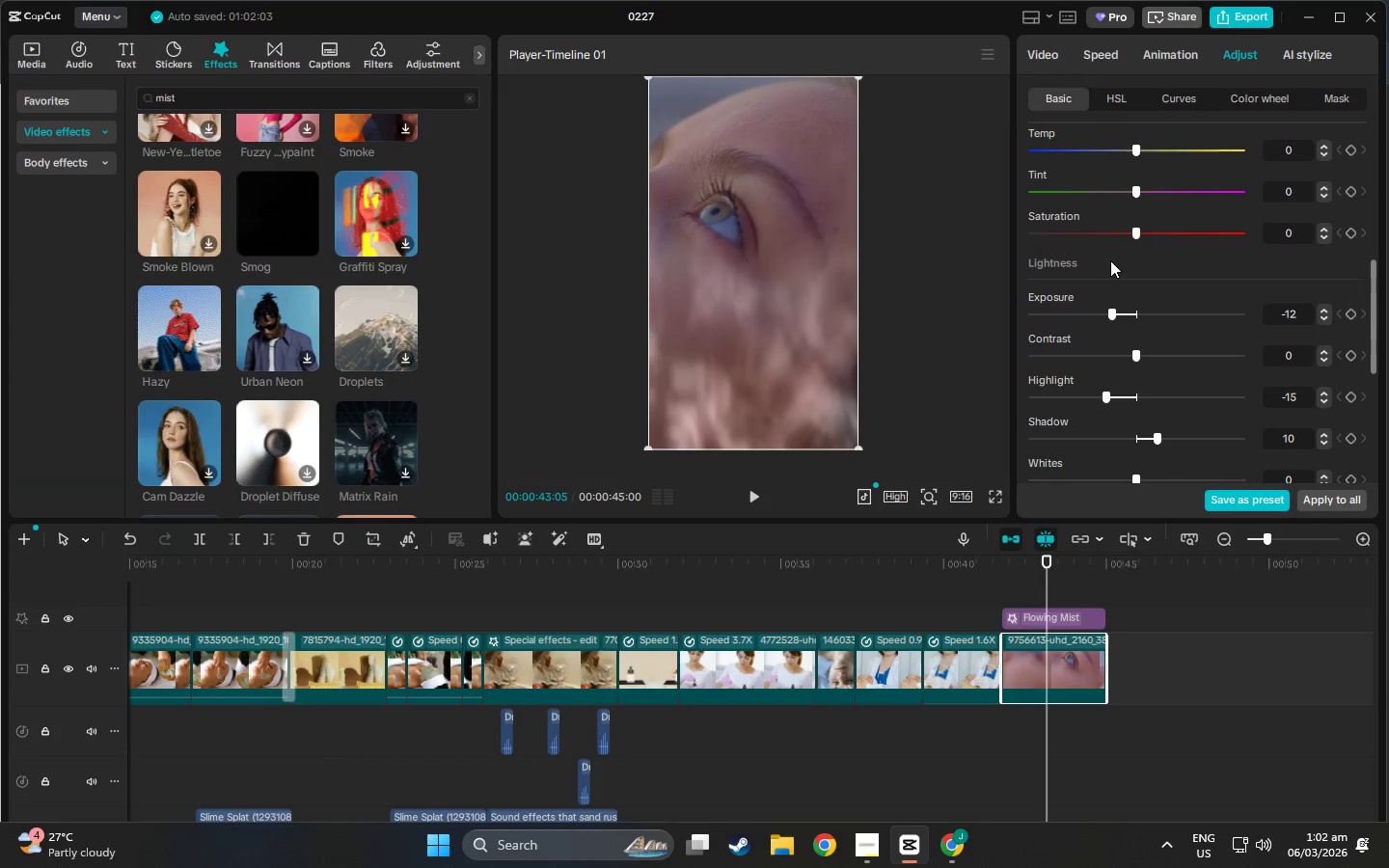 
scroll: coordinate [1110, 291], scroll_direction: down, amount: 4.0
 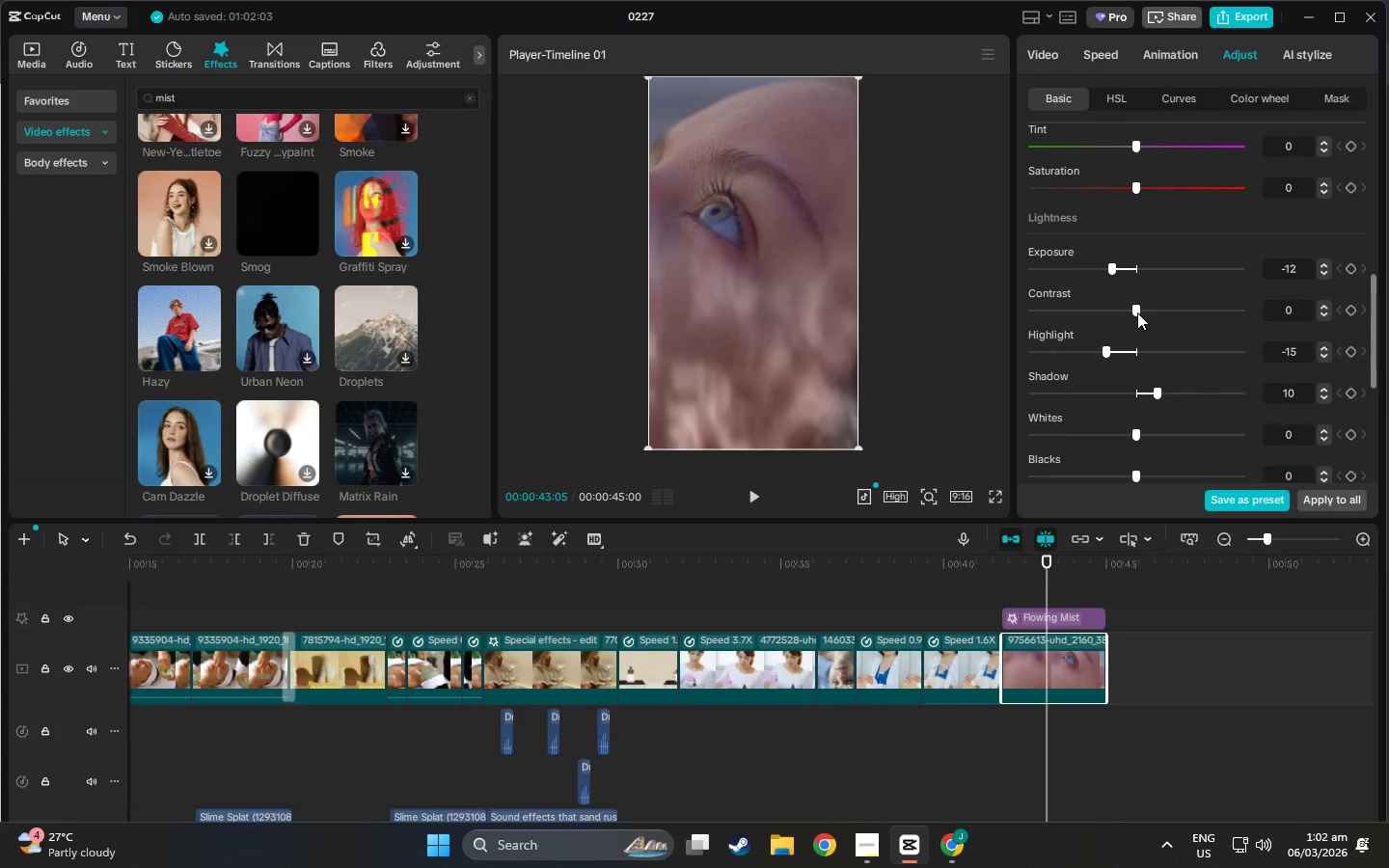 
left_click_drag(start_coordinate=[1137, 312], to_coordinate=[1117, 313])
 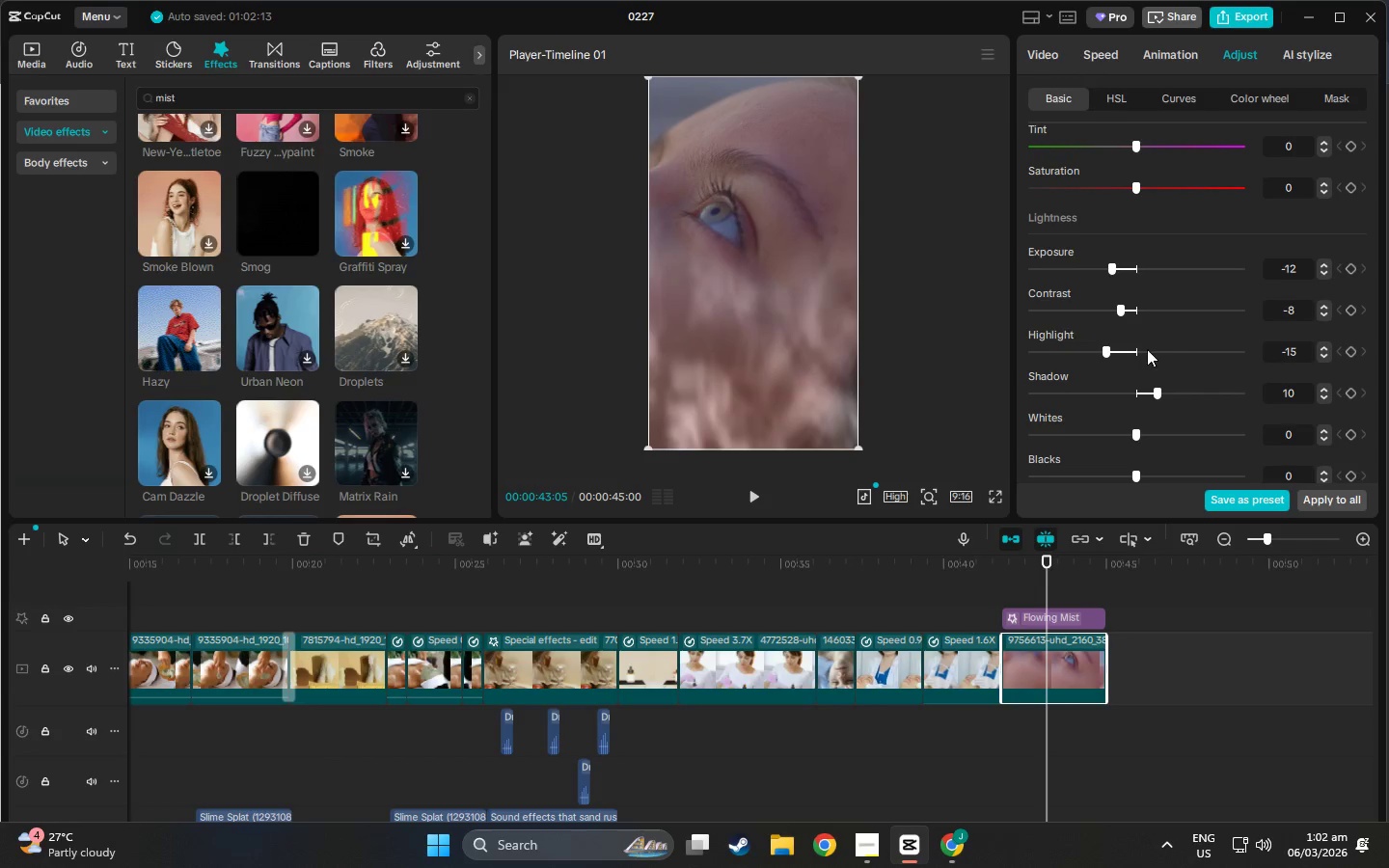 
scroll: coordinate [1151, 323], scroll_direction: down, amount: 44.0
 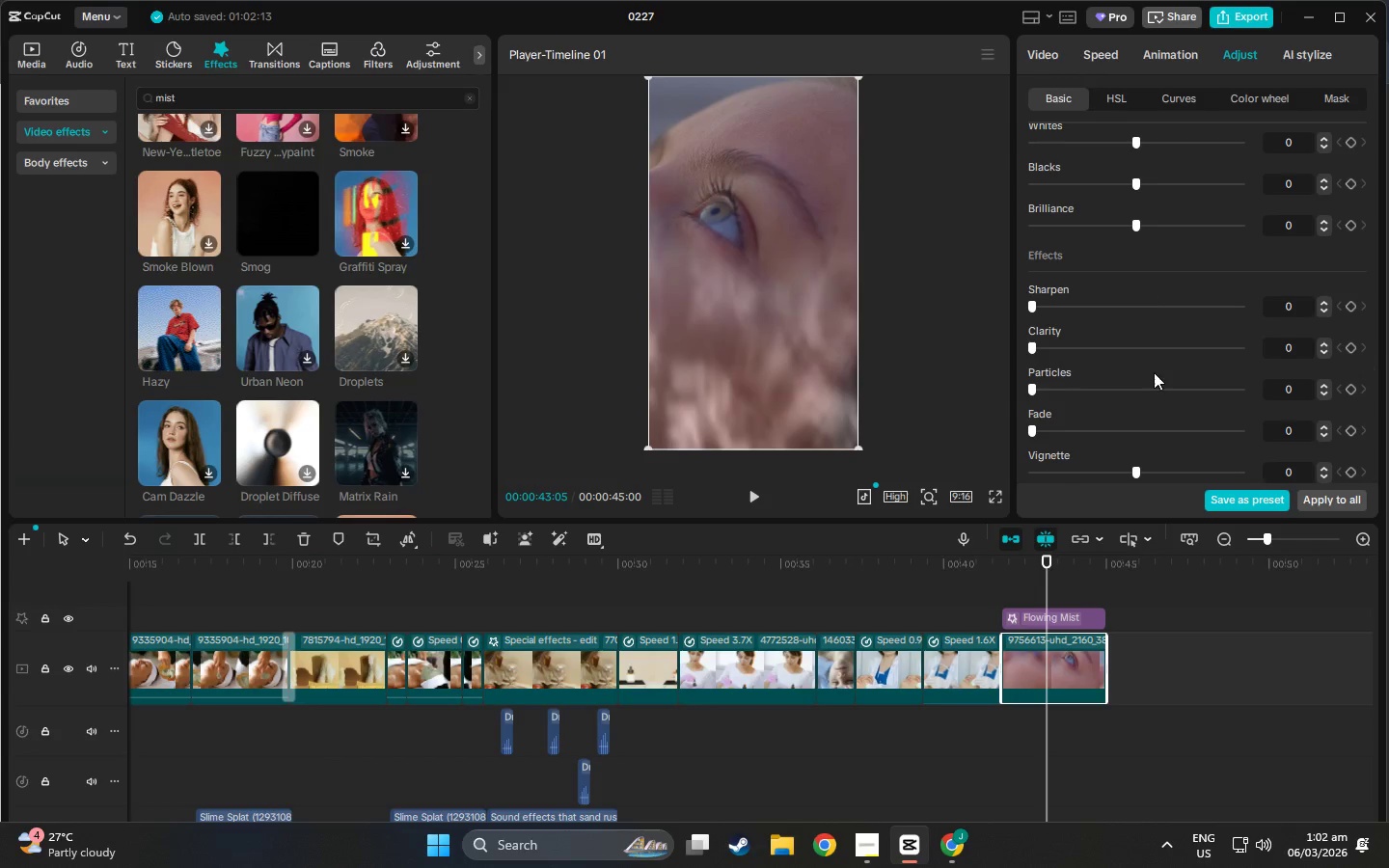 
scroll: coordinate [1154, 372], scroll_direction: up, amount: 3.0
 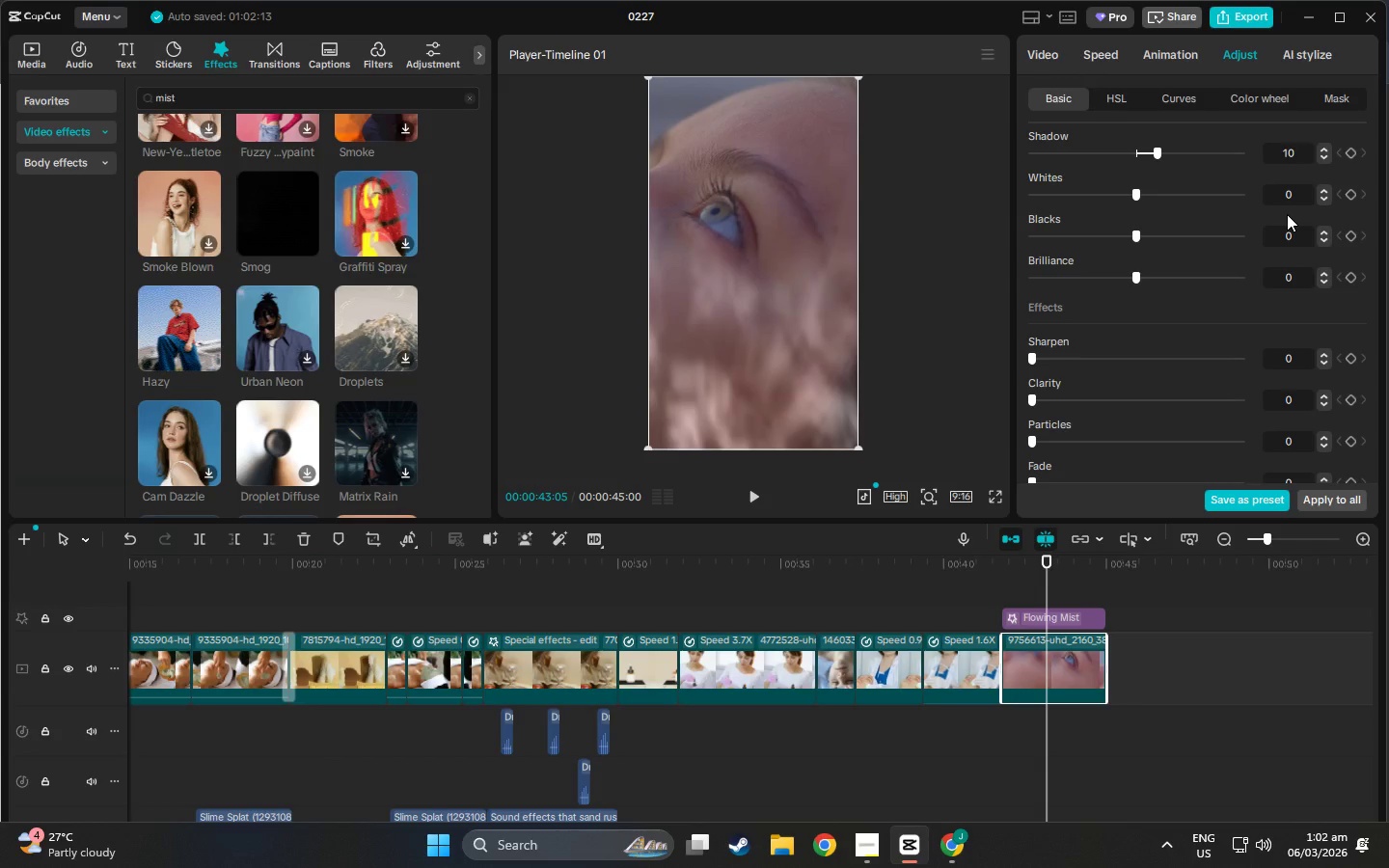 
wait(17.56)
 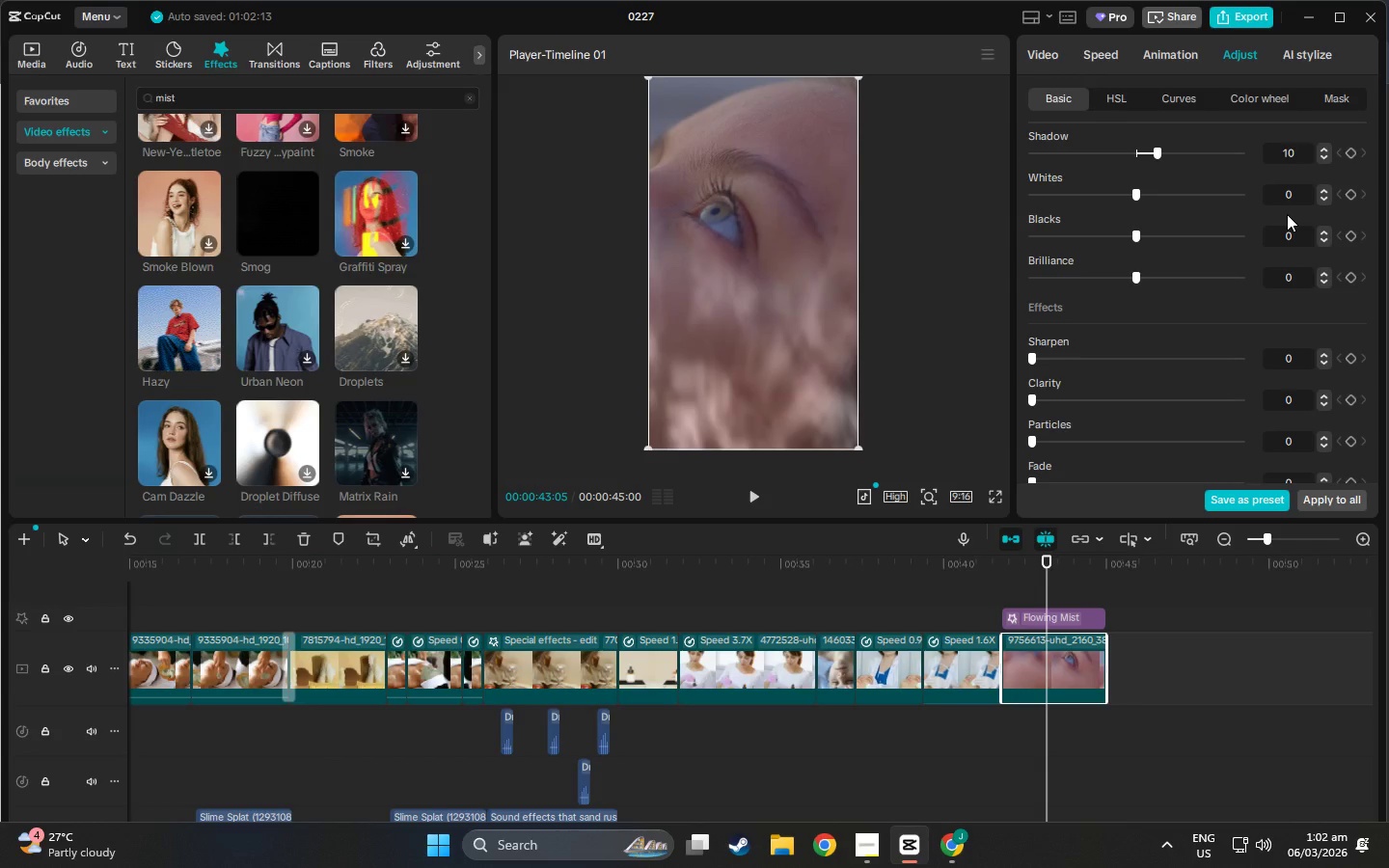 
left_click([753, 489])
 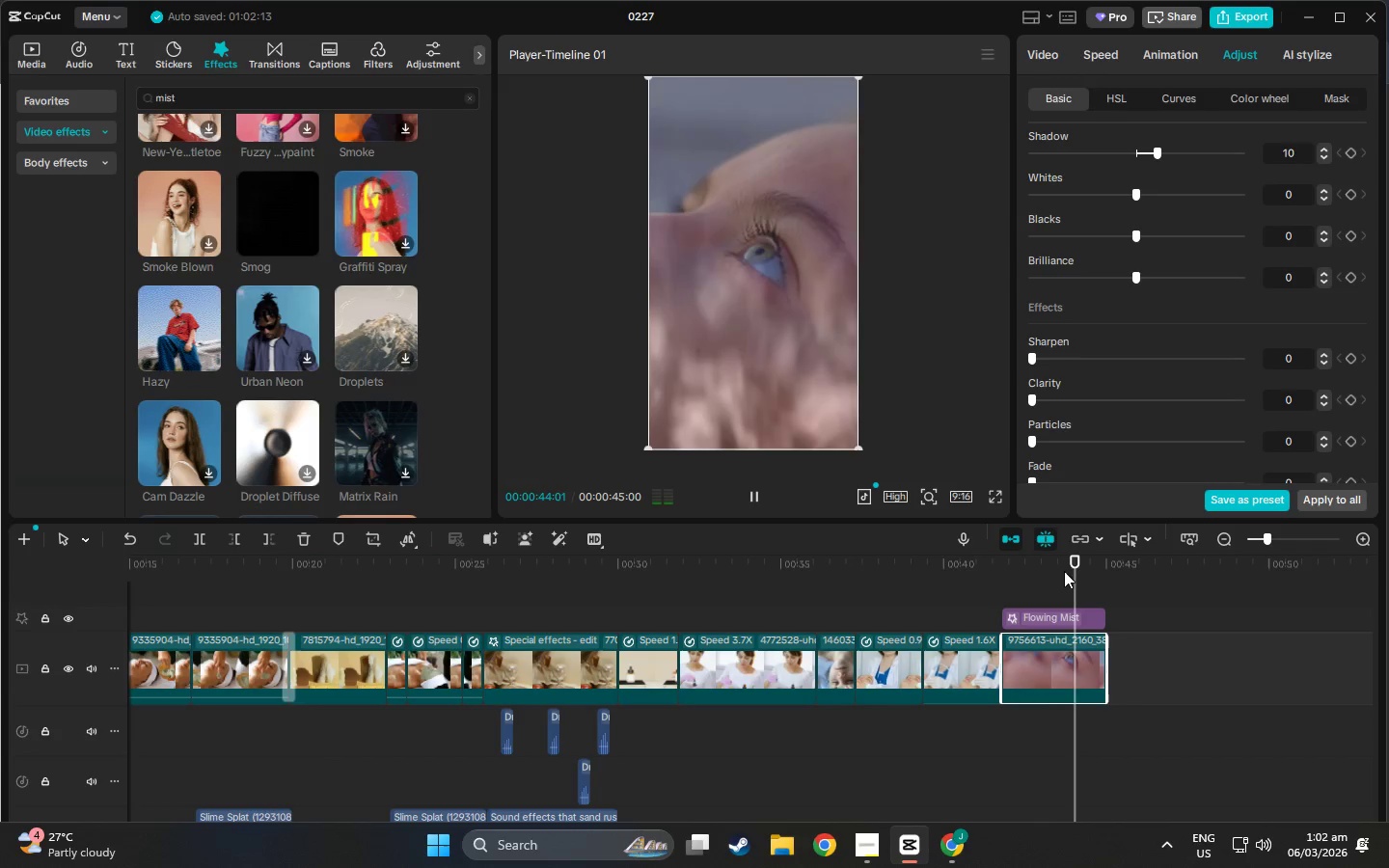 
left_click_drag(start_coordinate=[1080, 568], to_coordinate=[0, 588])
 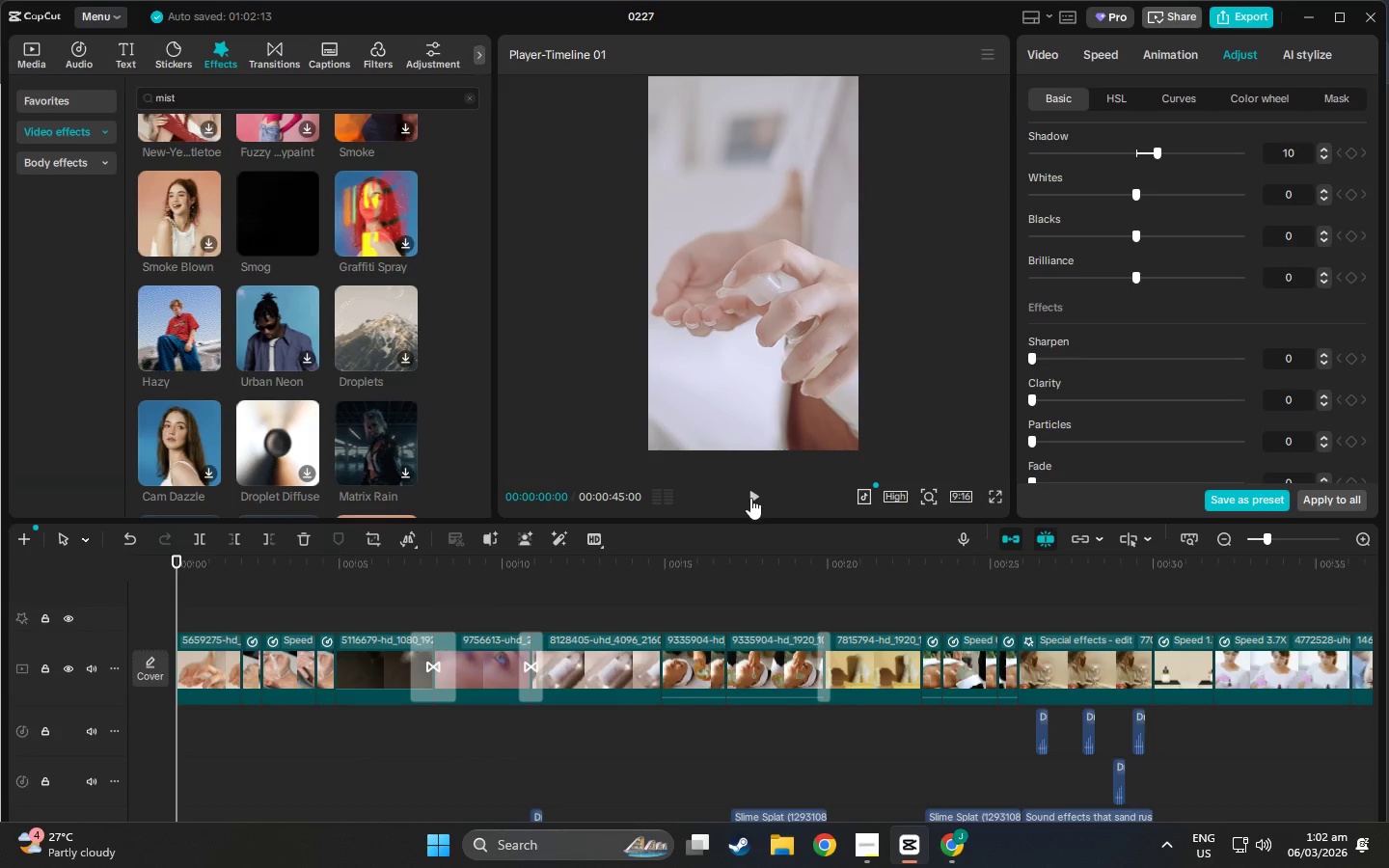 
left_click([750, 498])
 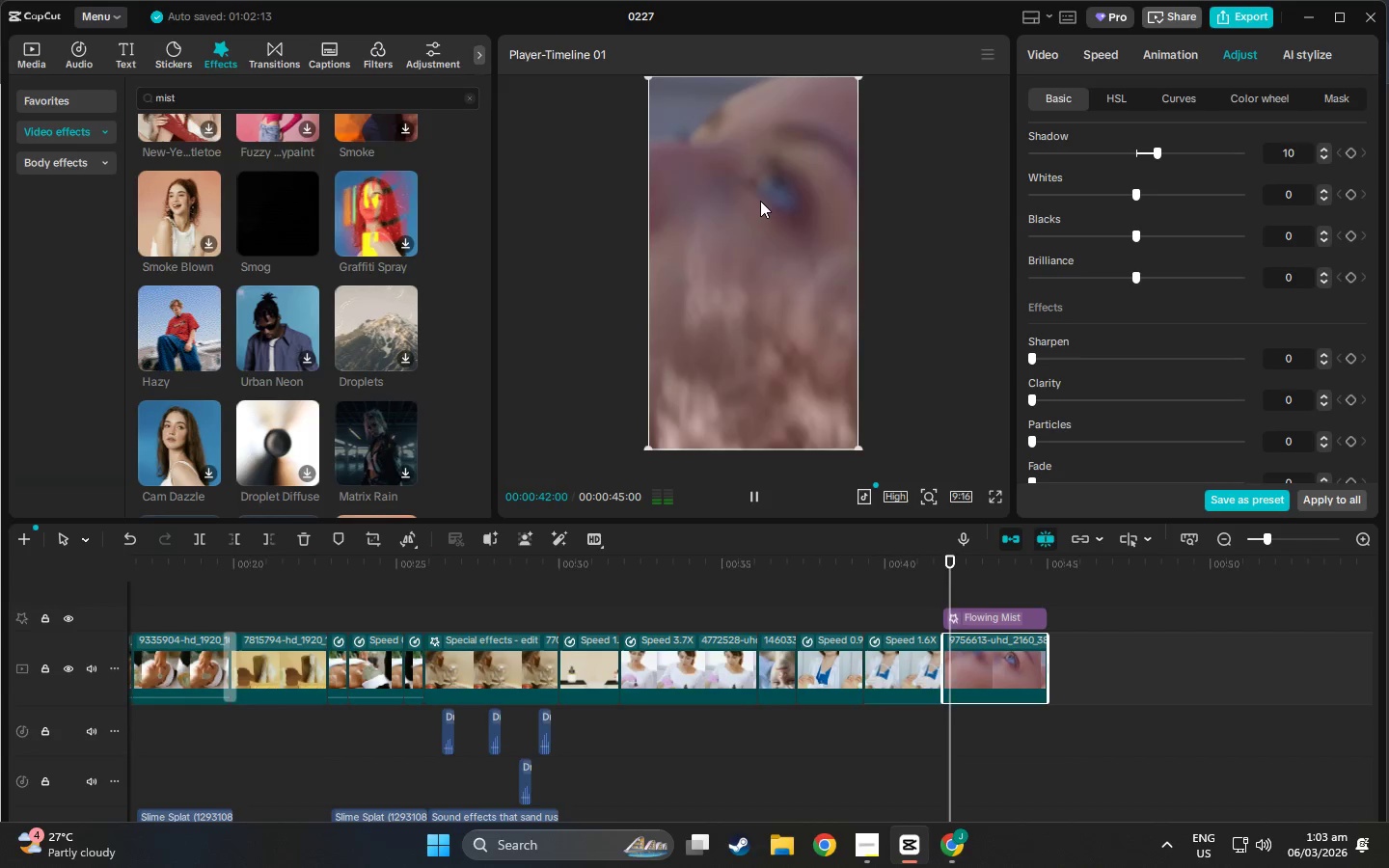 
wait(47.08)
 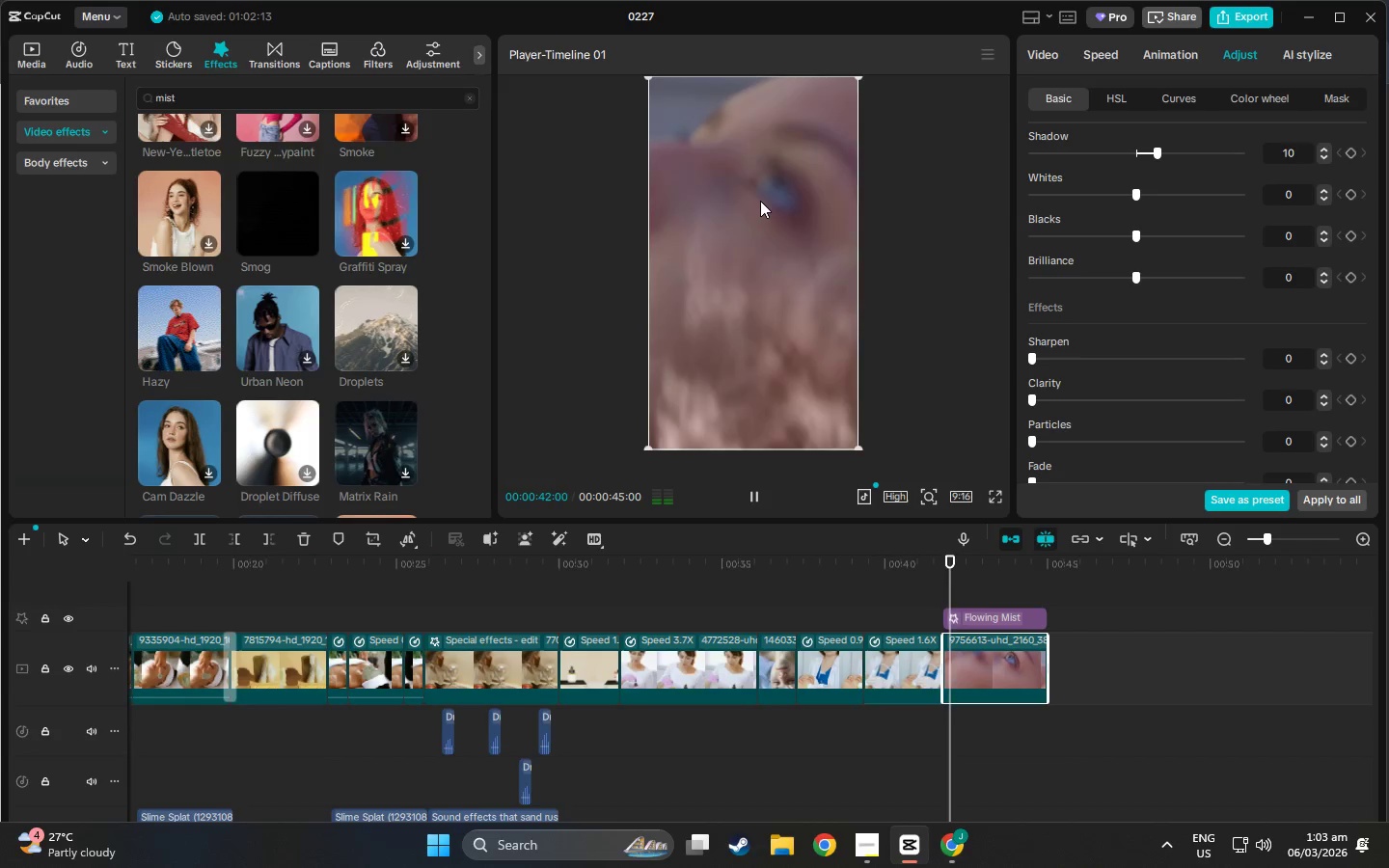 
scroll: coordinate [656, 719], scroll_direction: down, amount: 5.0
 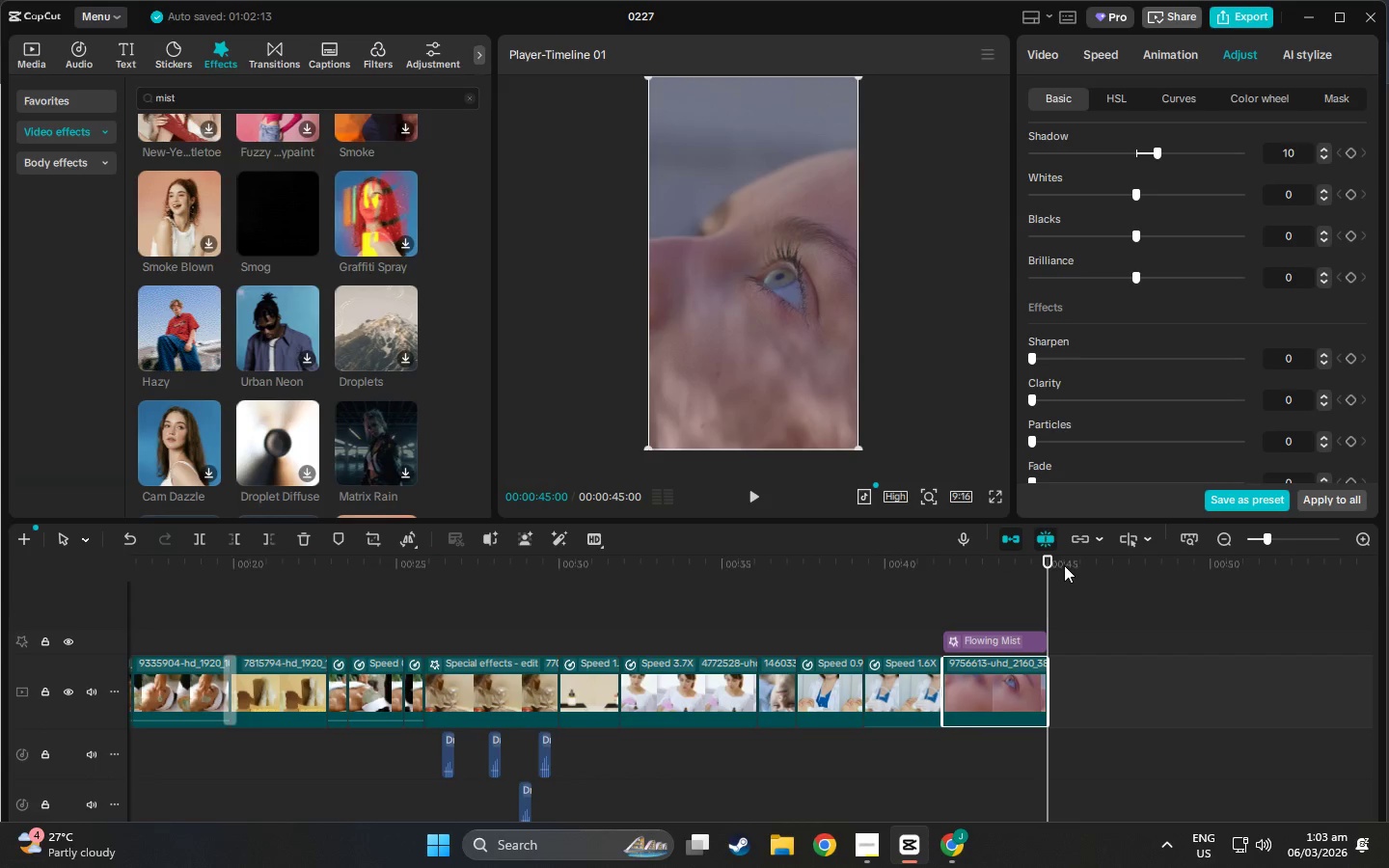 
left_click_drag(start_coordinate=[1051, 565], to_coordinate=[0, 654])
 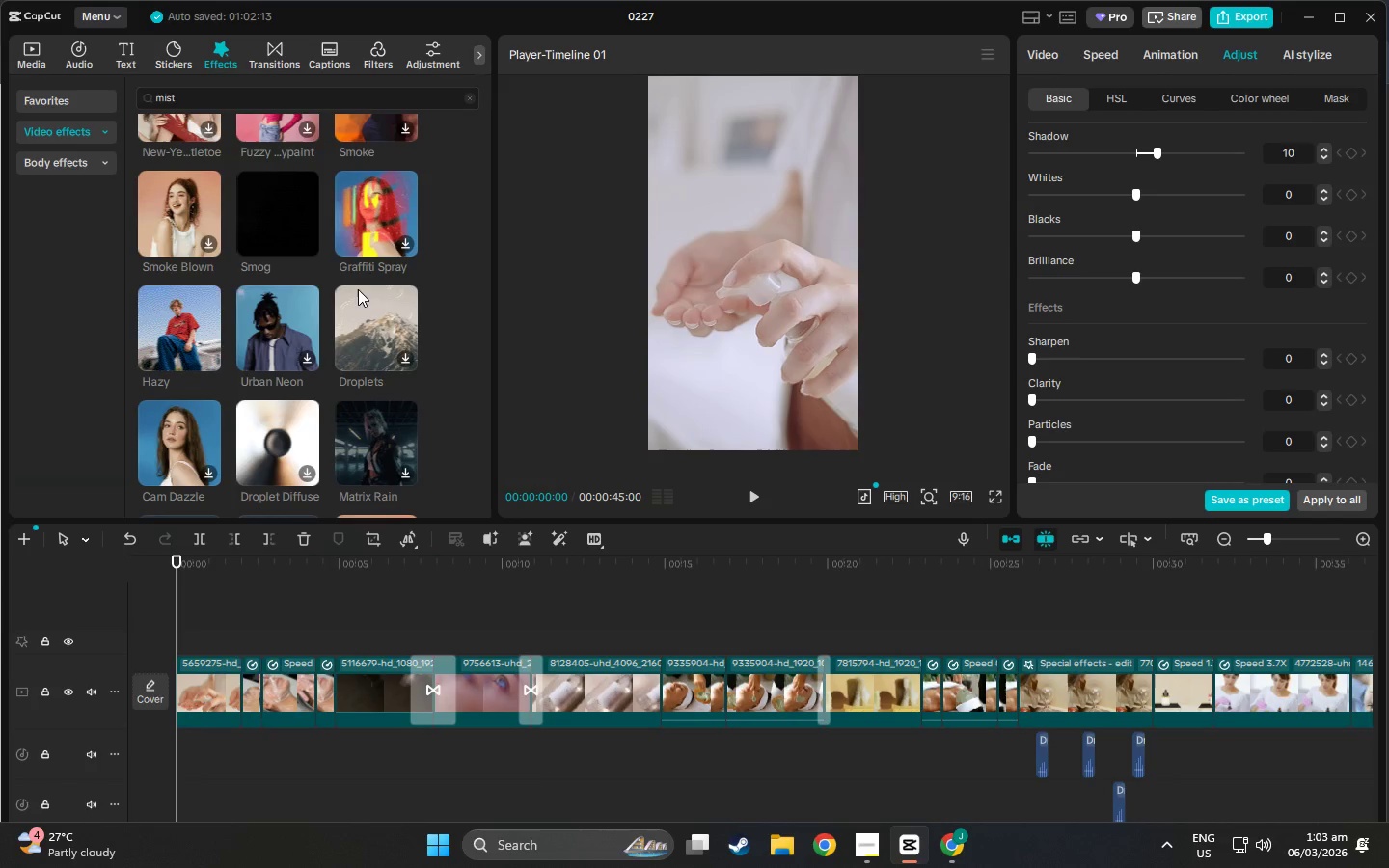 
key(Space)
 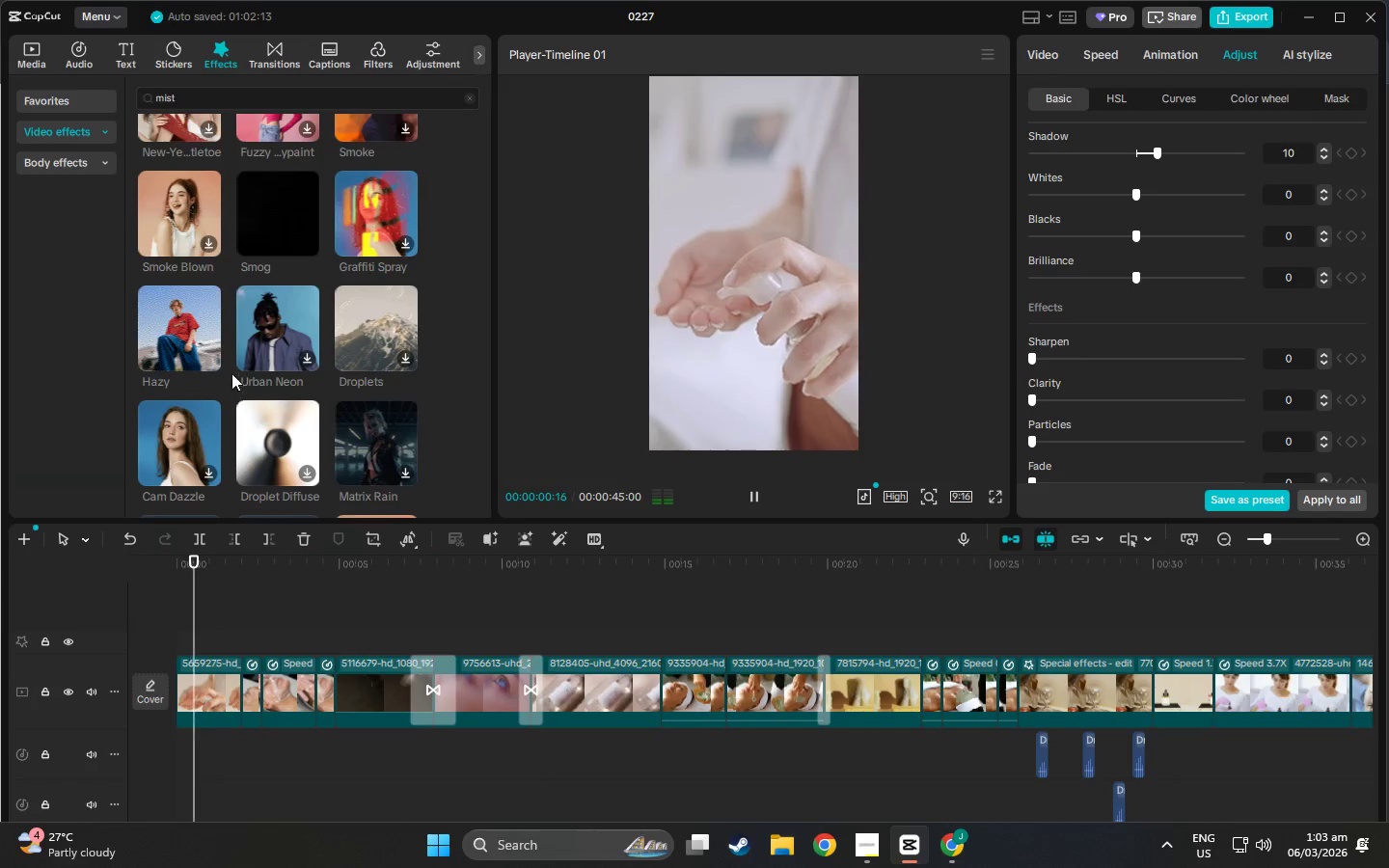 
key(Space)
 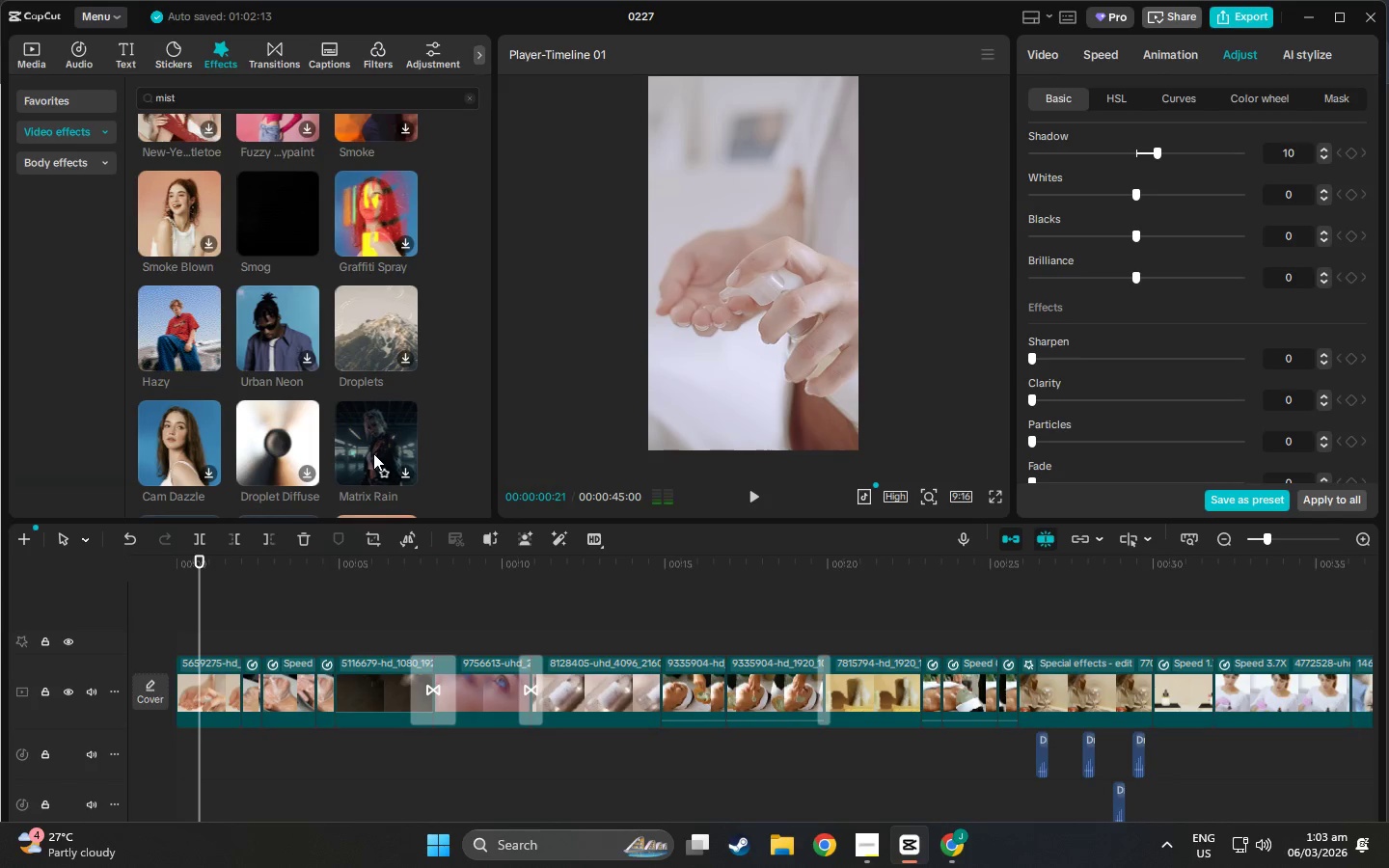 
key(Space)
 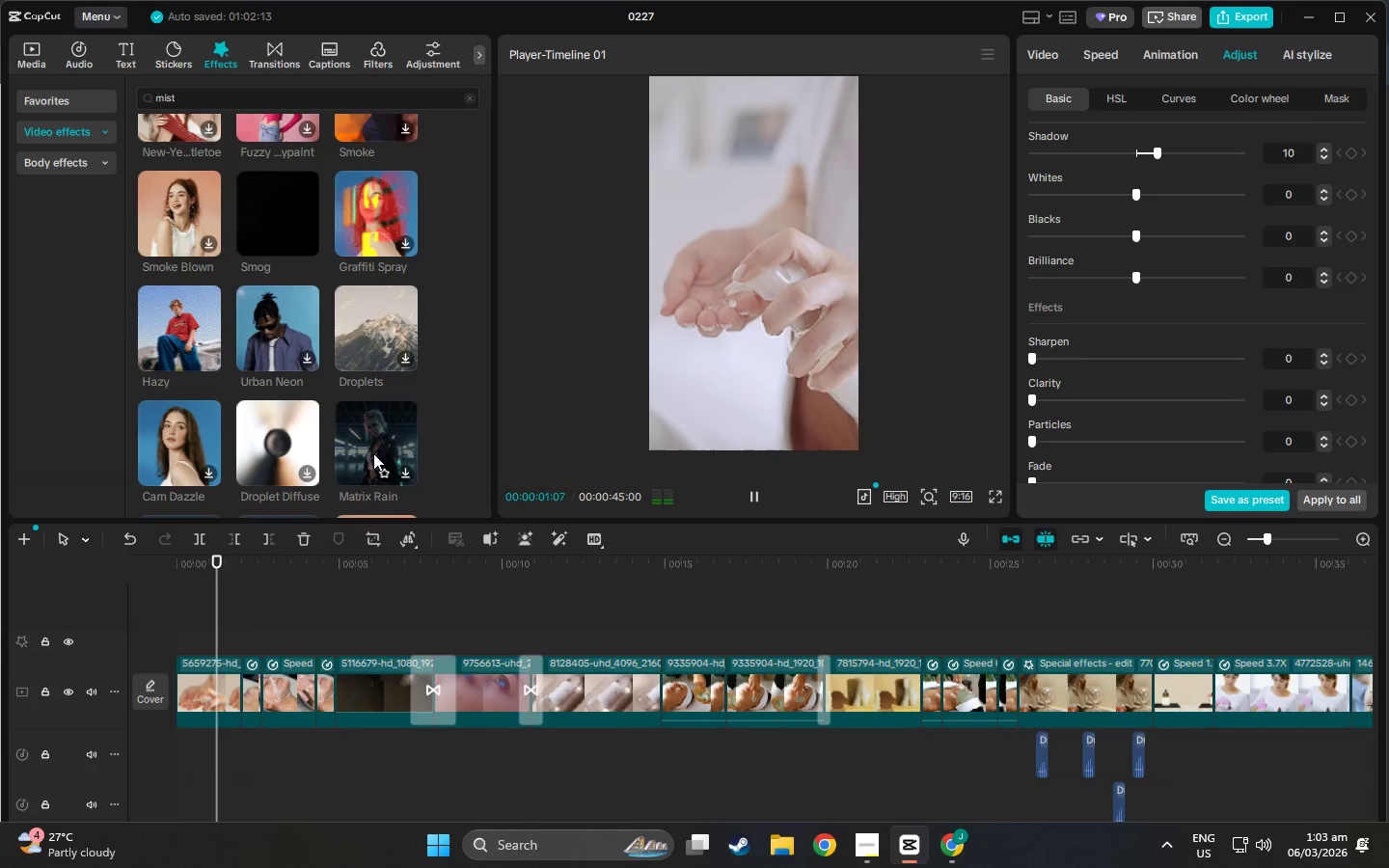 
key(Space)
 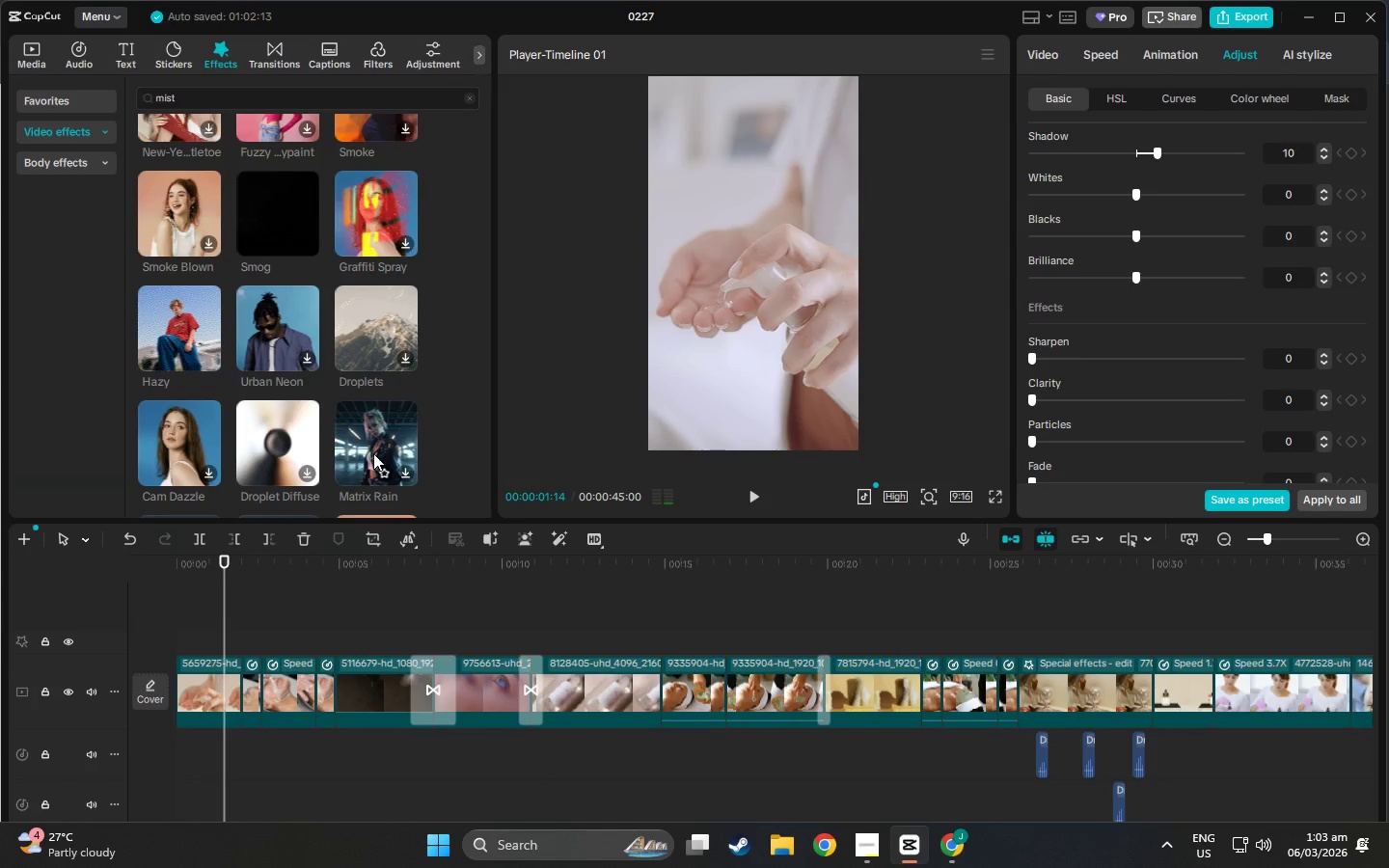 
key(Space)
 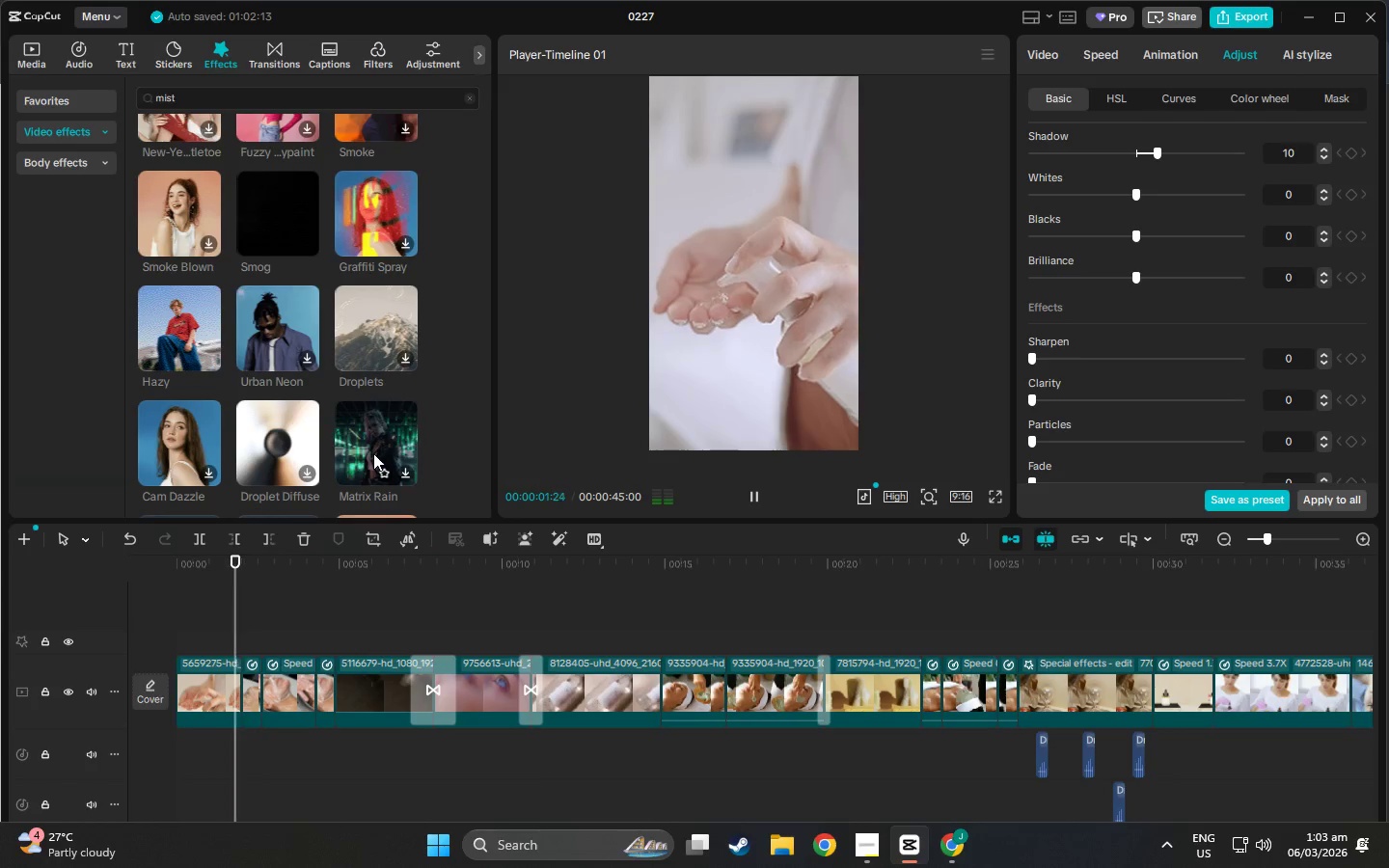 
key(Space)
 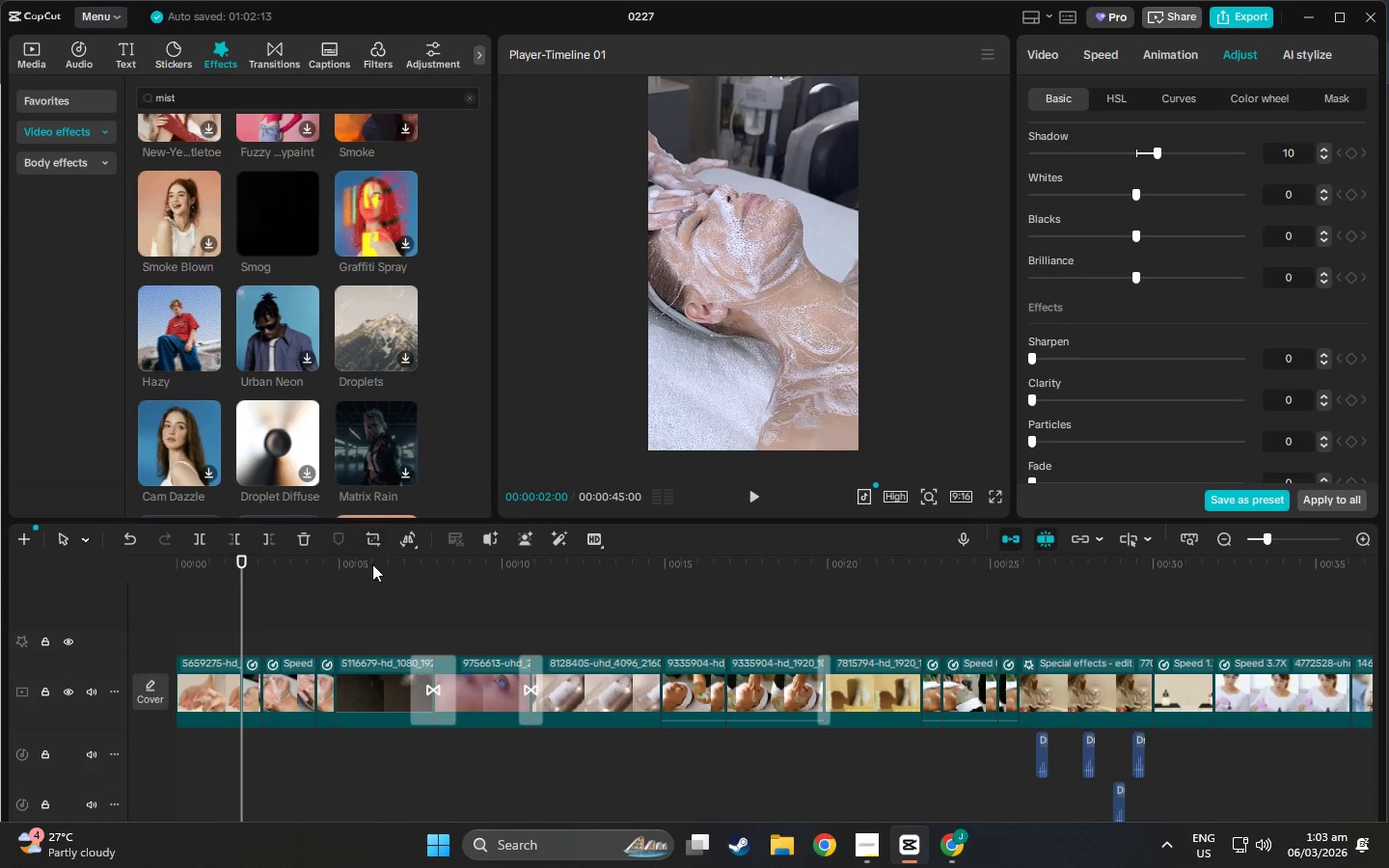 
scroll: coordinate [280, 597], scroll_direction: up, amount: 8.0
 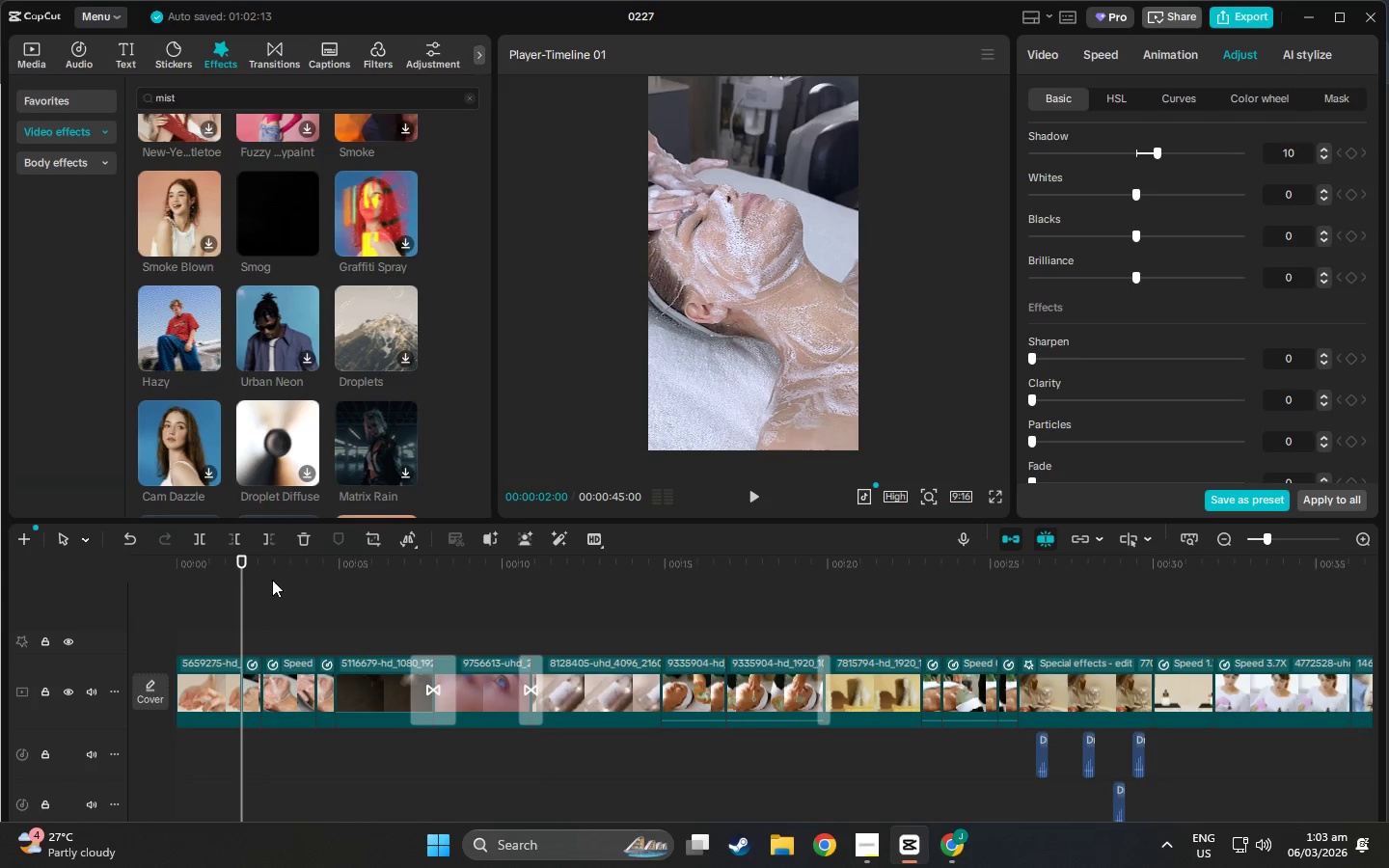 
left_click_drag(start_coordinate=[247, 567], to_coordinate=[1309, 607])
 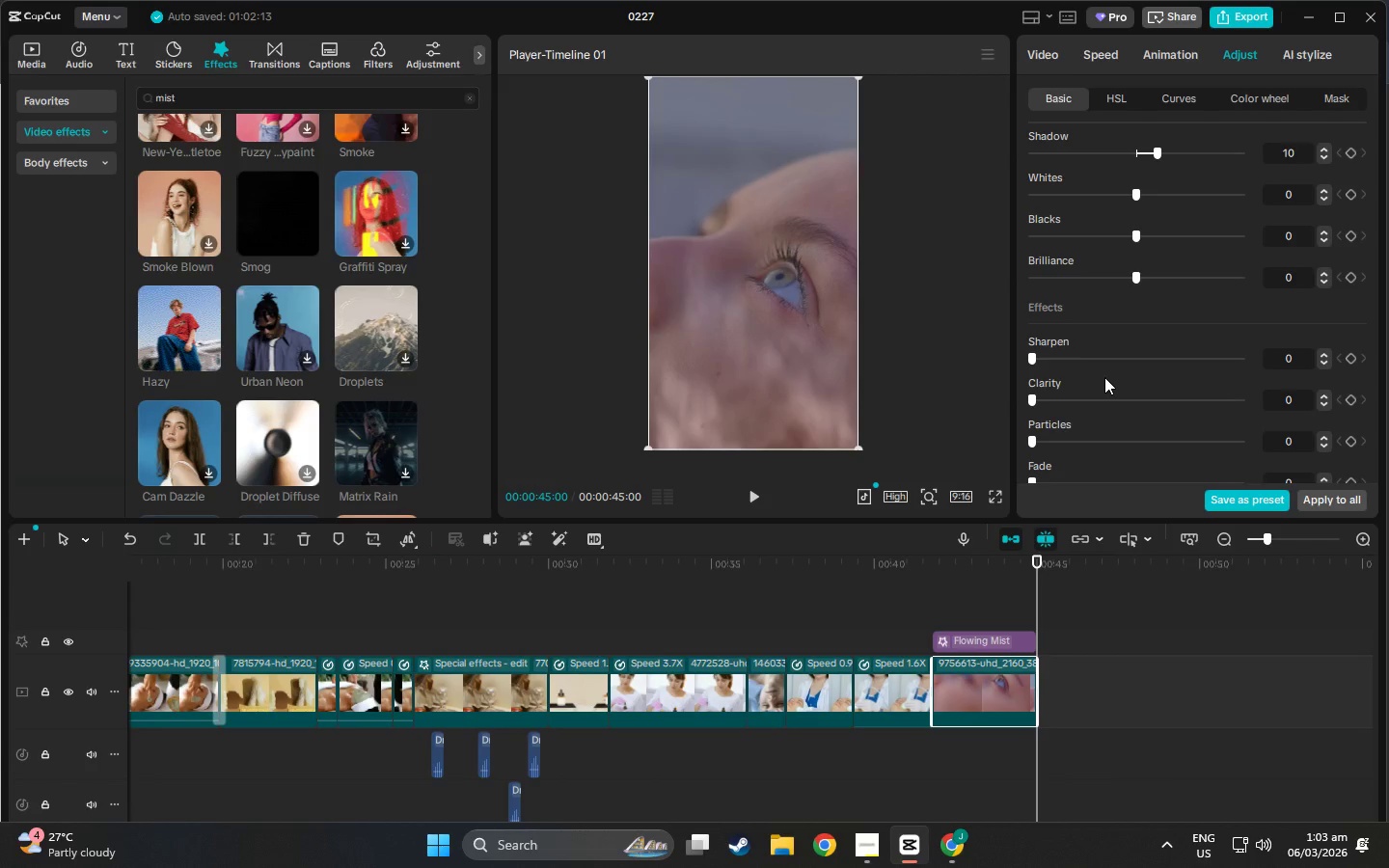 
wait(8.25)
 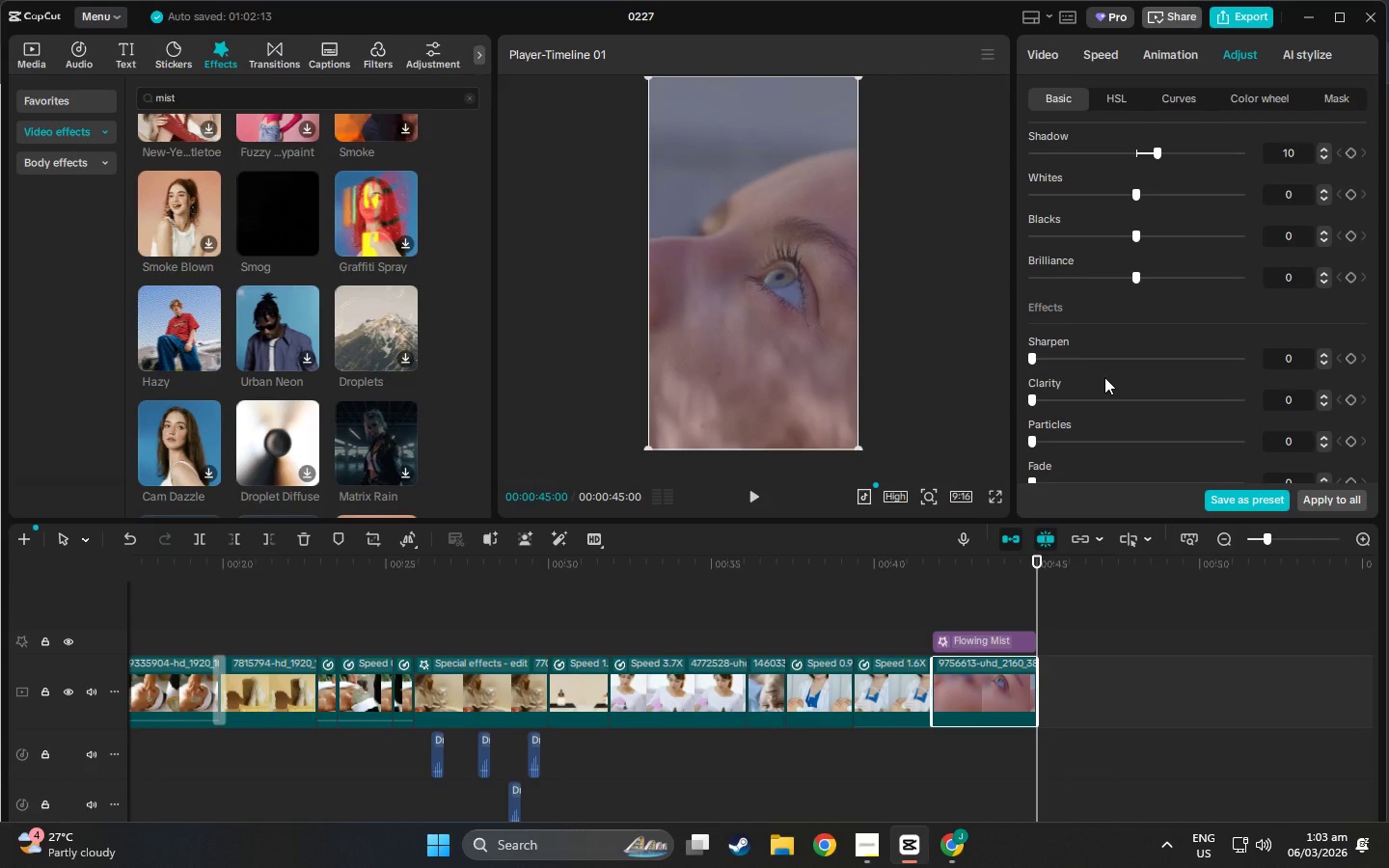 
scroll: coordinate [1147, 340], scroll_direction: up, amount: 31.0
 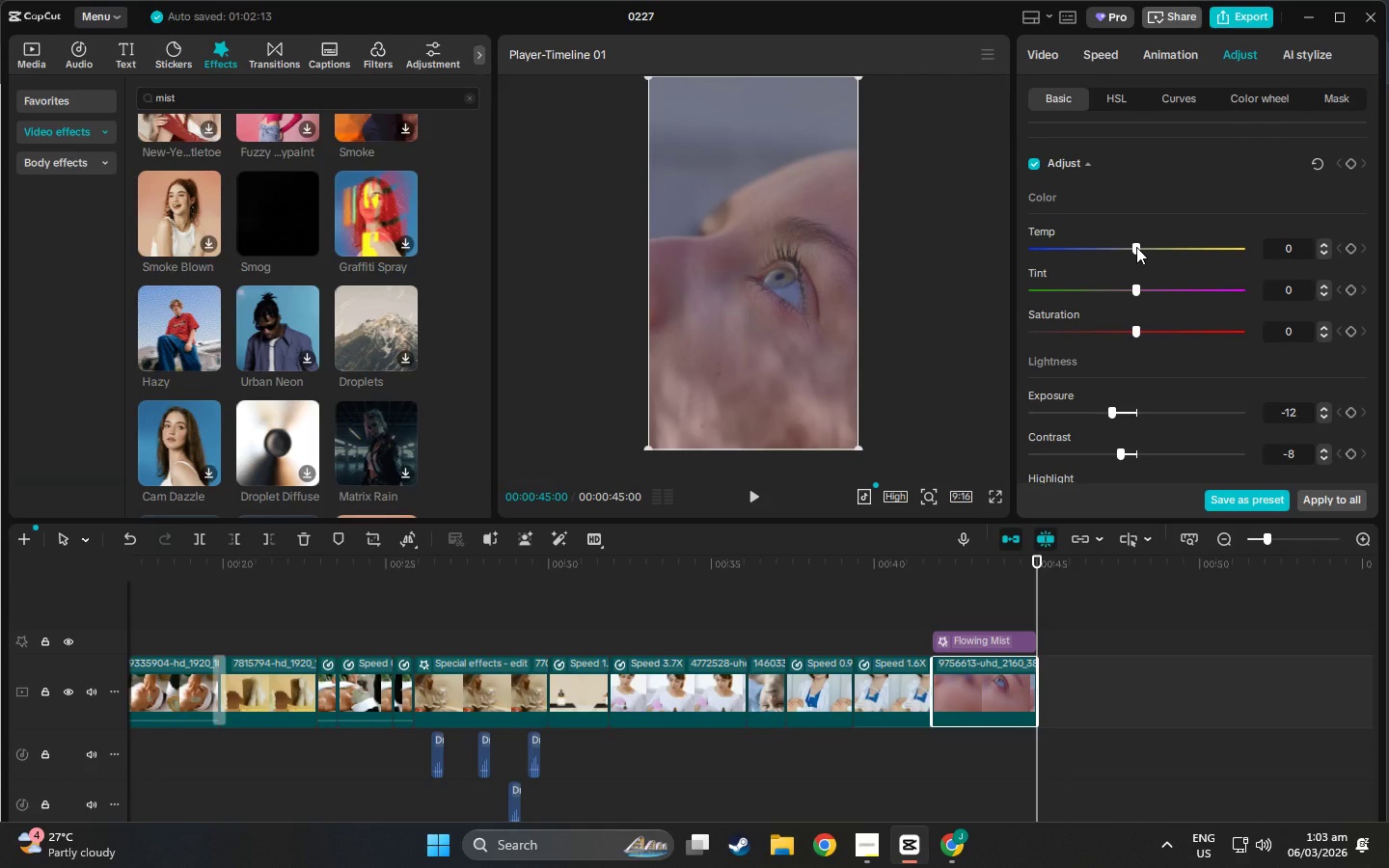 
left_click_drag(start_coordinate=[1136, 247], to_coordinate=[1102, 253])
 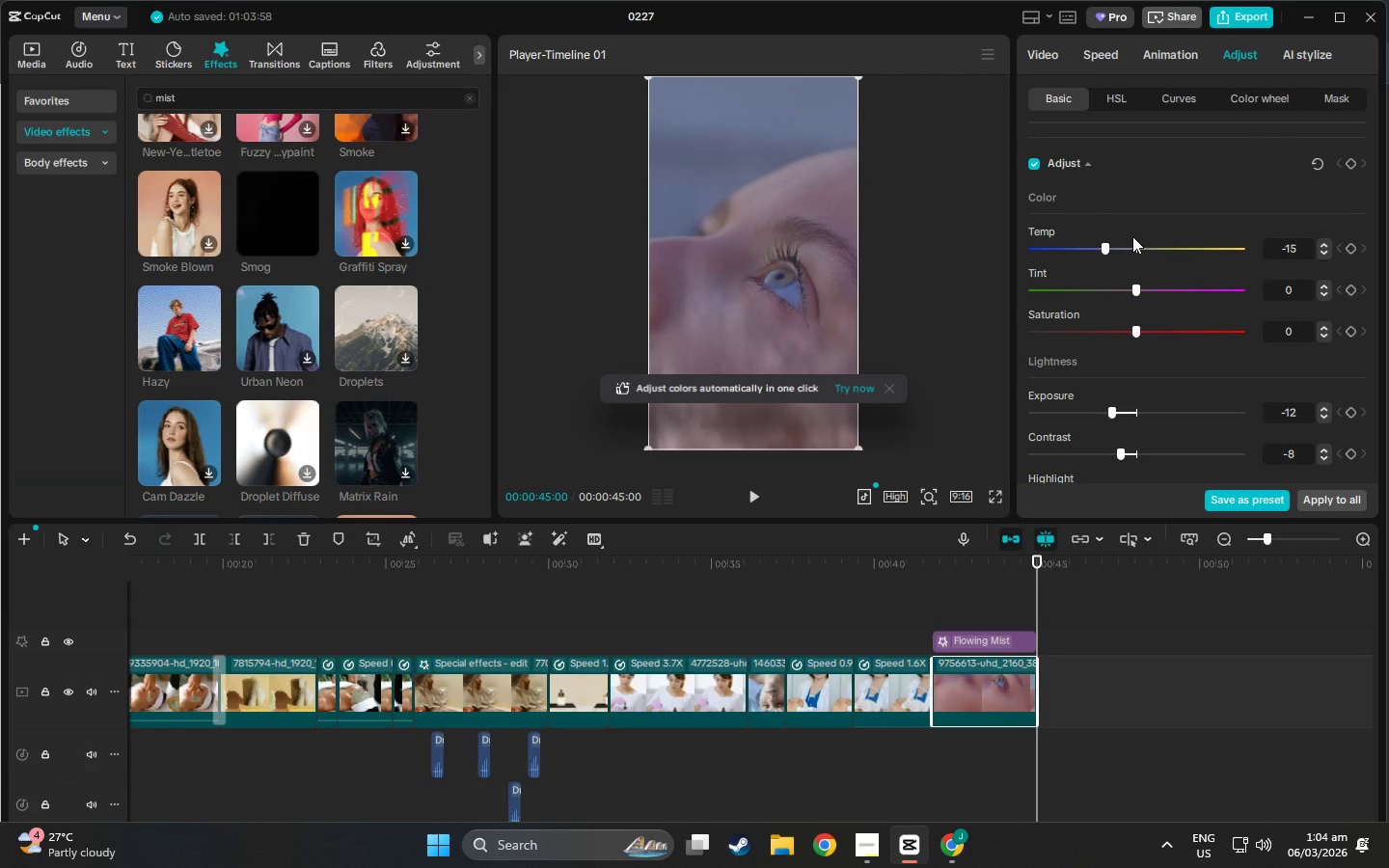 
scroll: coordinate [1093, 339], scroll_direction: down, amount: 1.0
 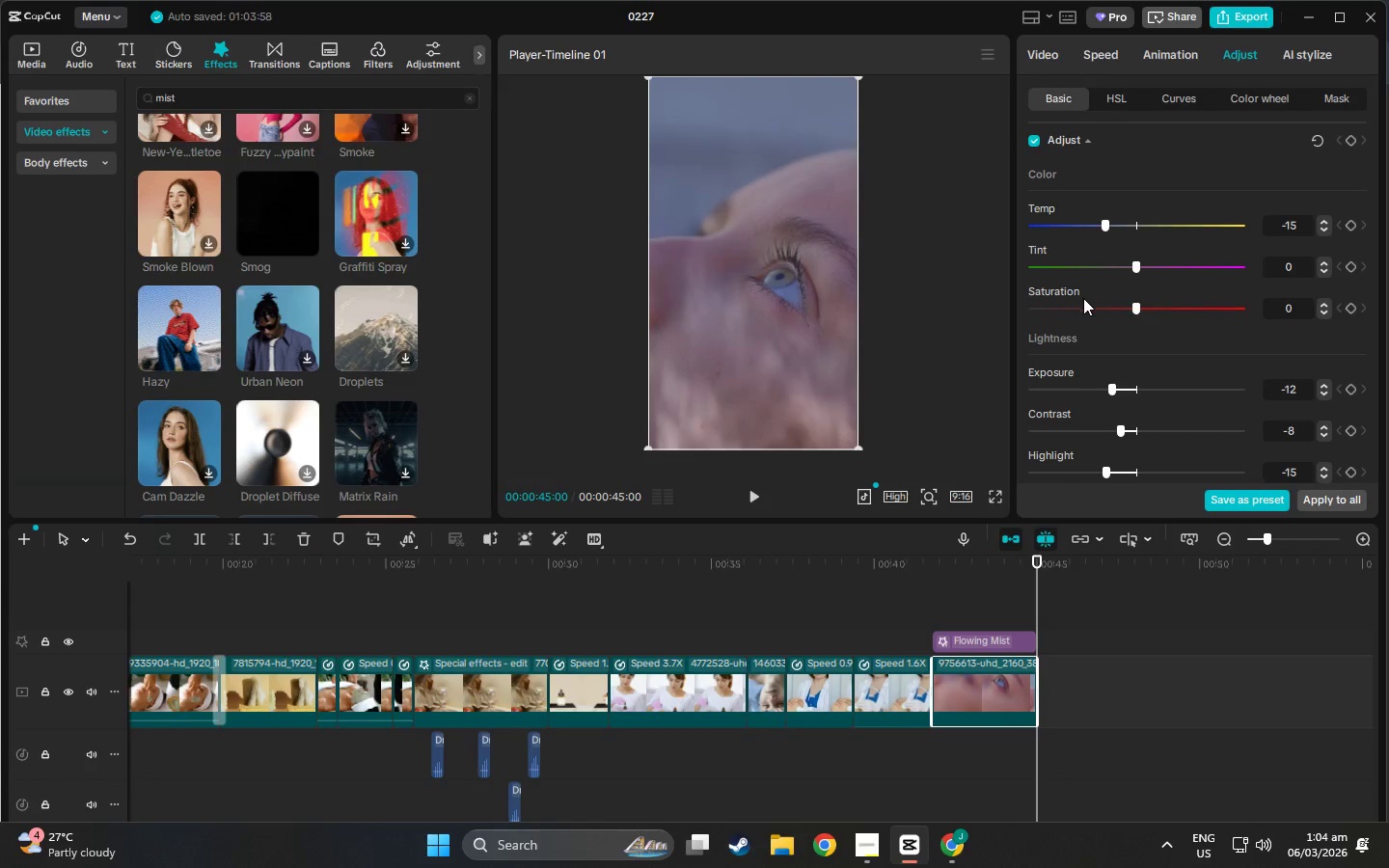 
left_click_drag(start_coordinate=[1136, 258], to_coordinate=[1126, 269])
 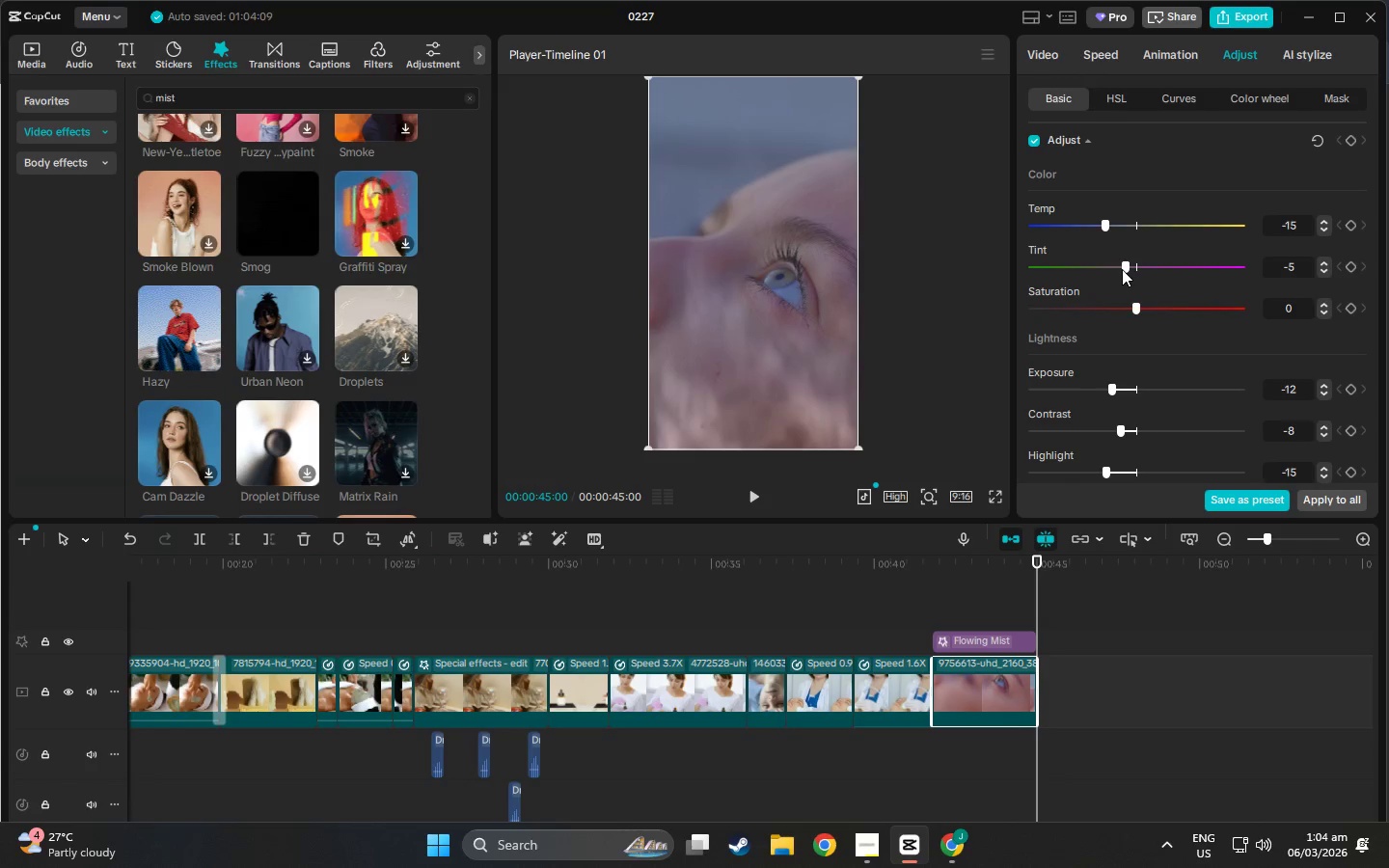 
wait(10.12)
 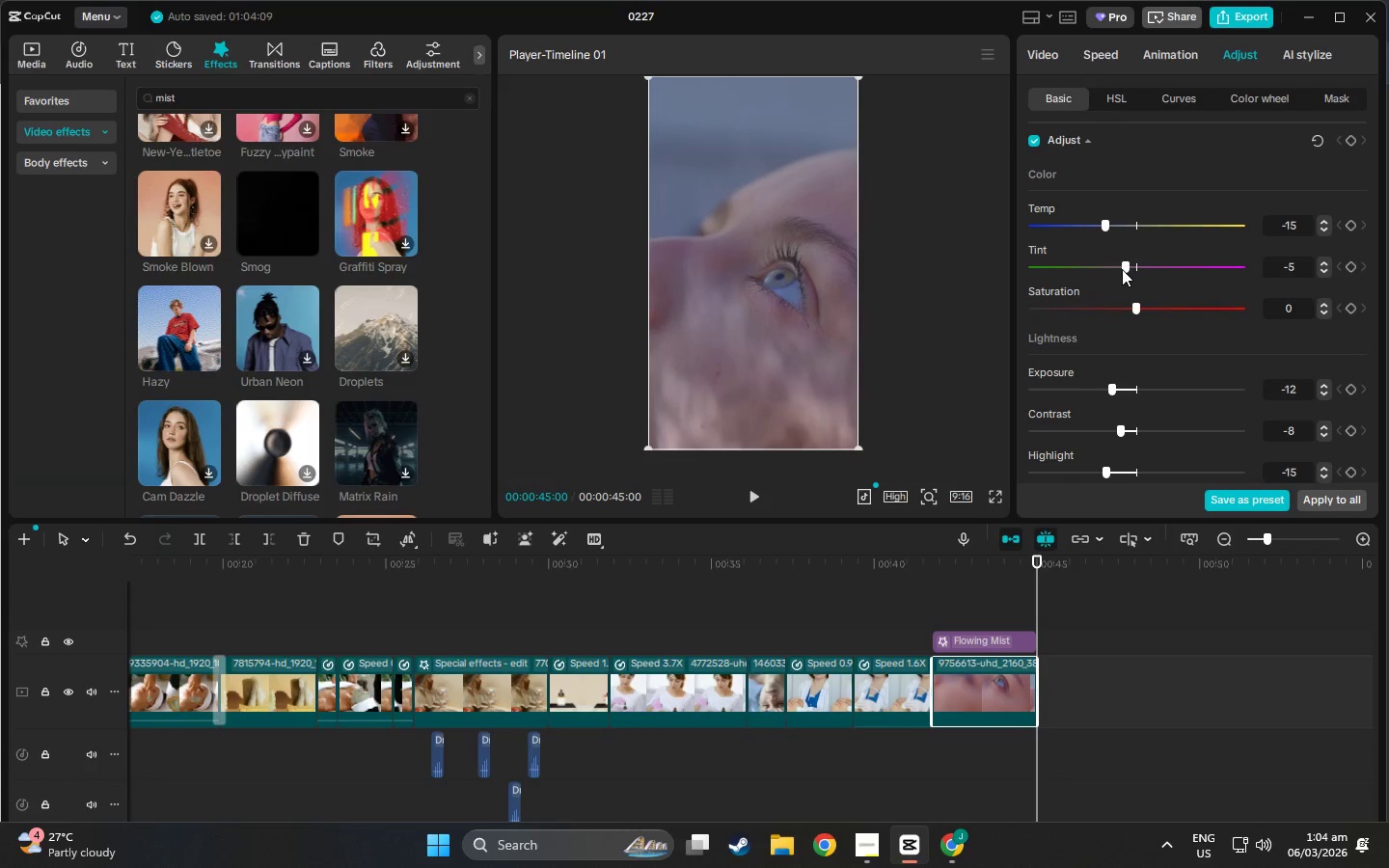 
scroll: coordinate [1120, 419], scroll_direction: down, amount: 24.0
 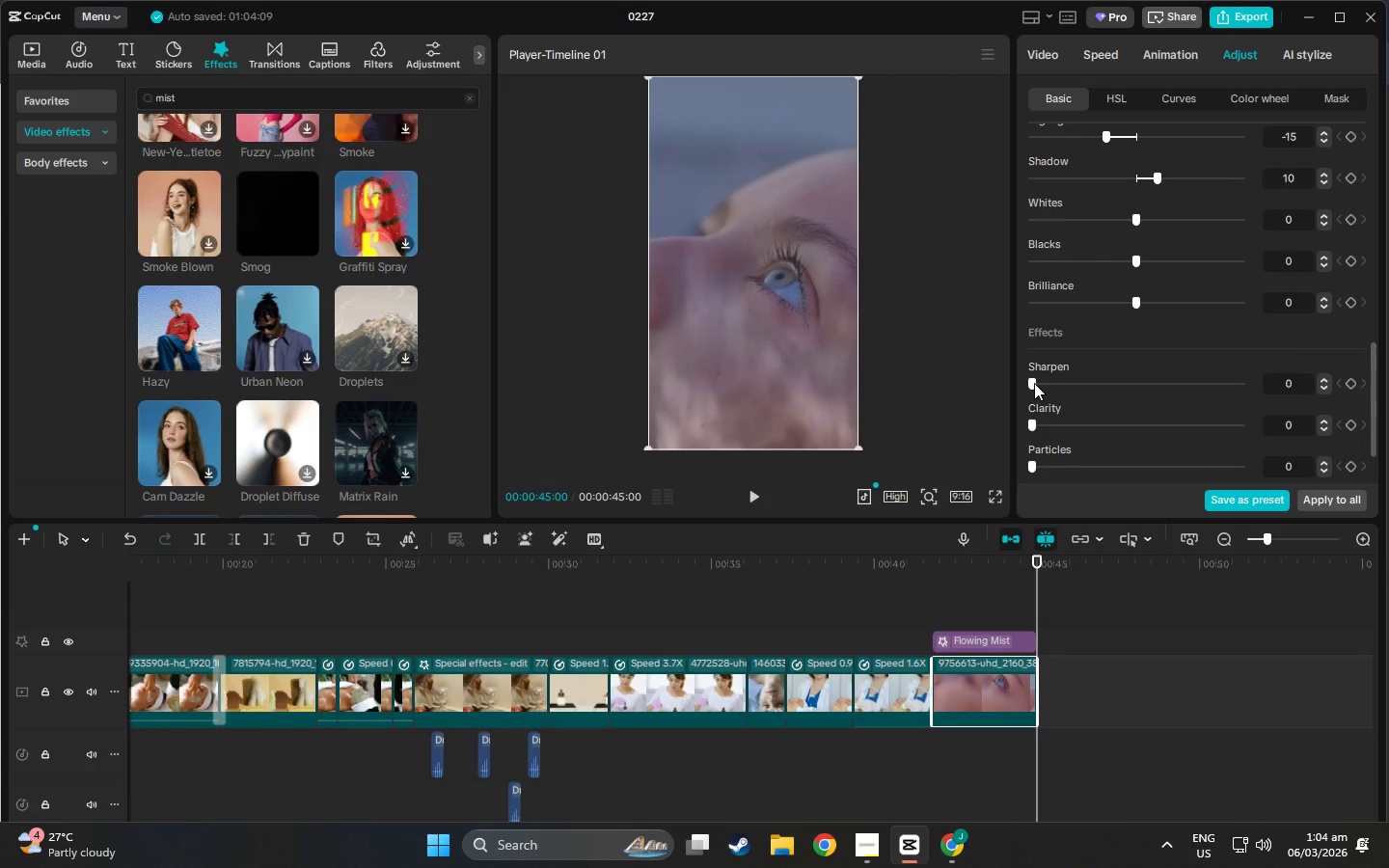 
left_click_drag(start_coordinate=[1034, 383], to_coordinate=[1066, 393])
 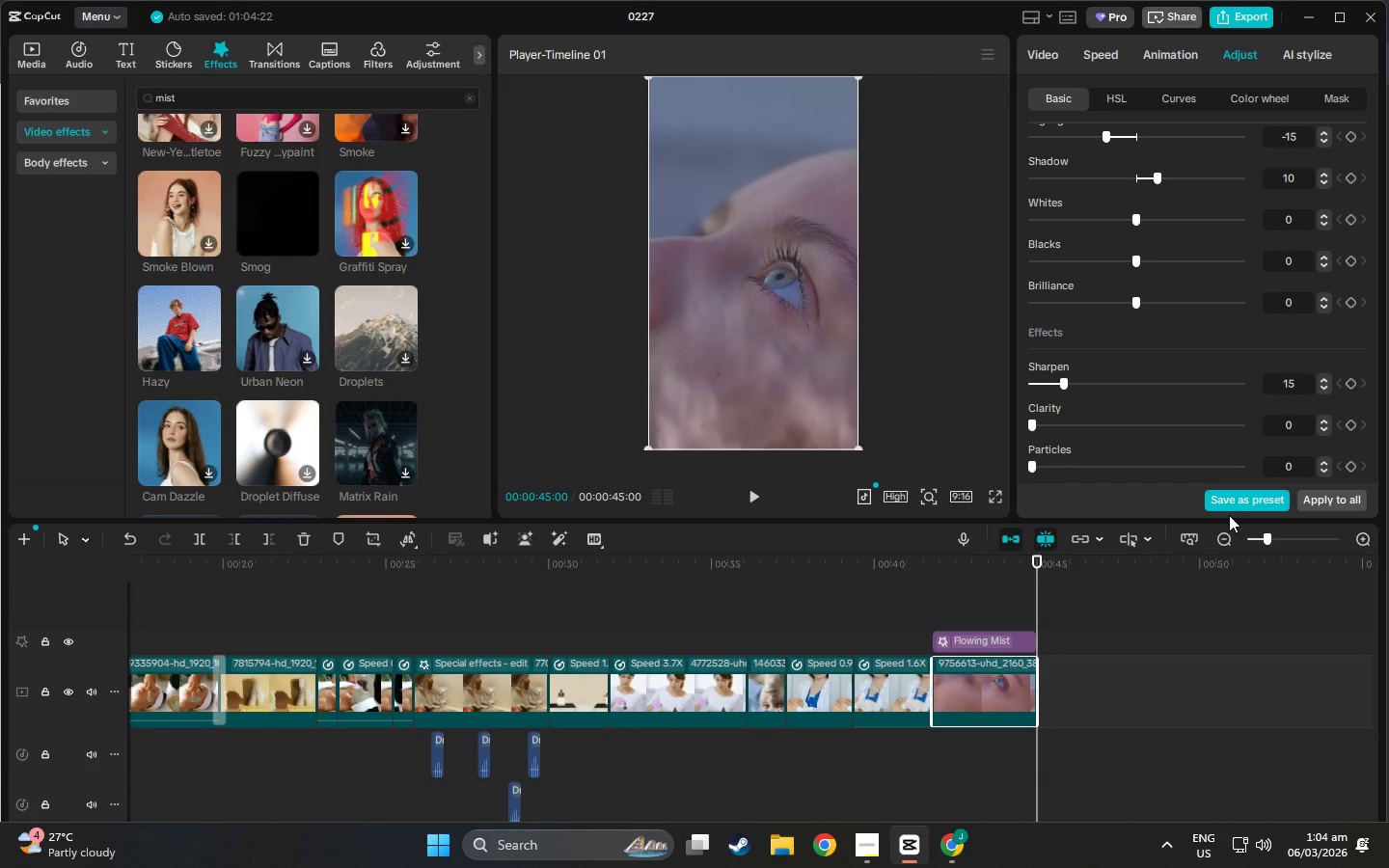 
left_click([1224, 502])
 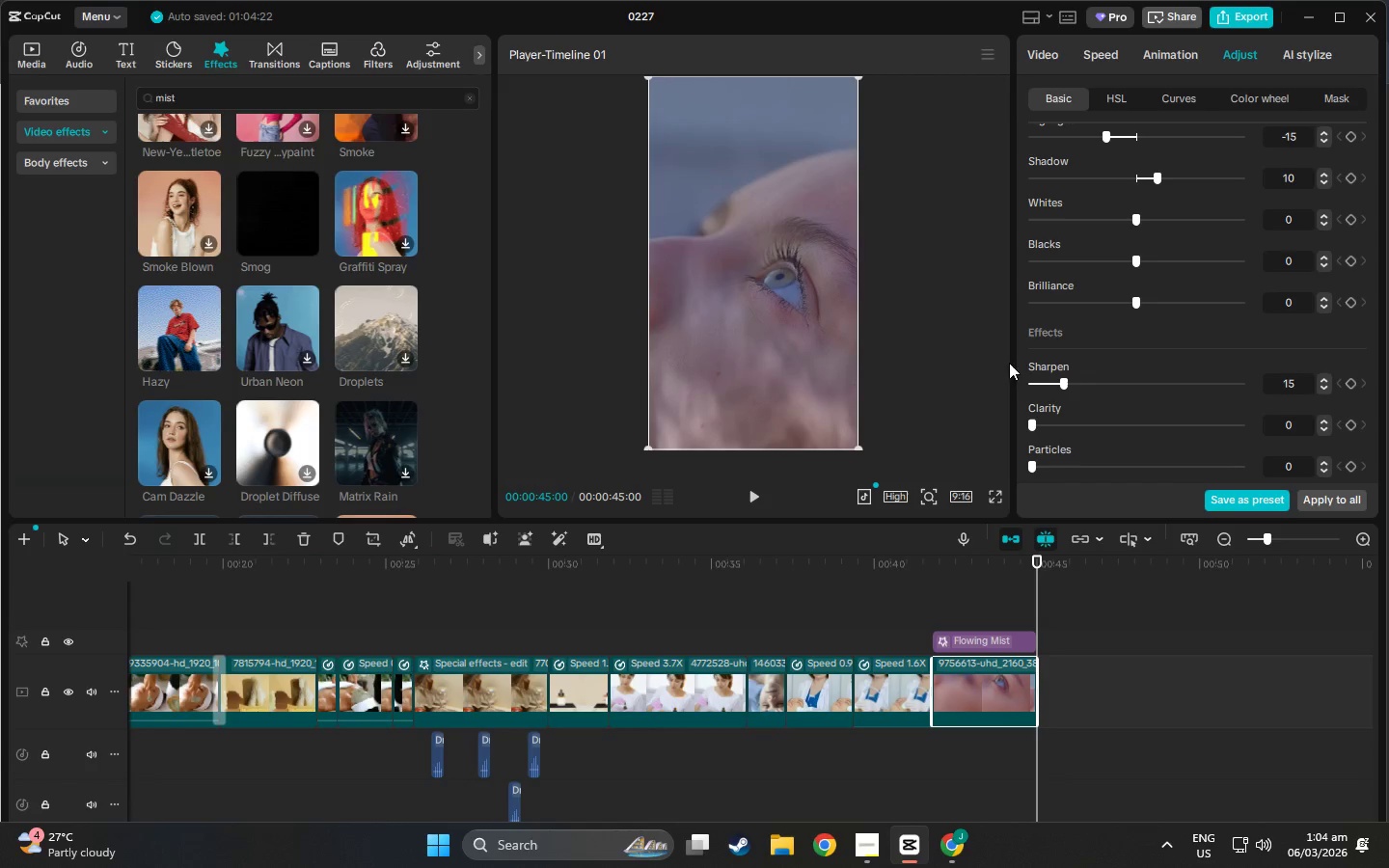 
wait(7.67)
 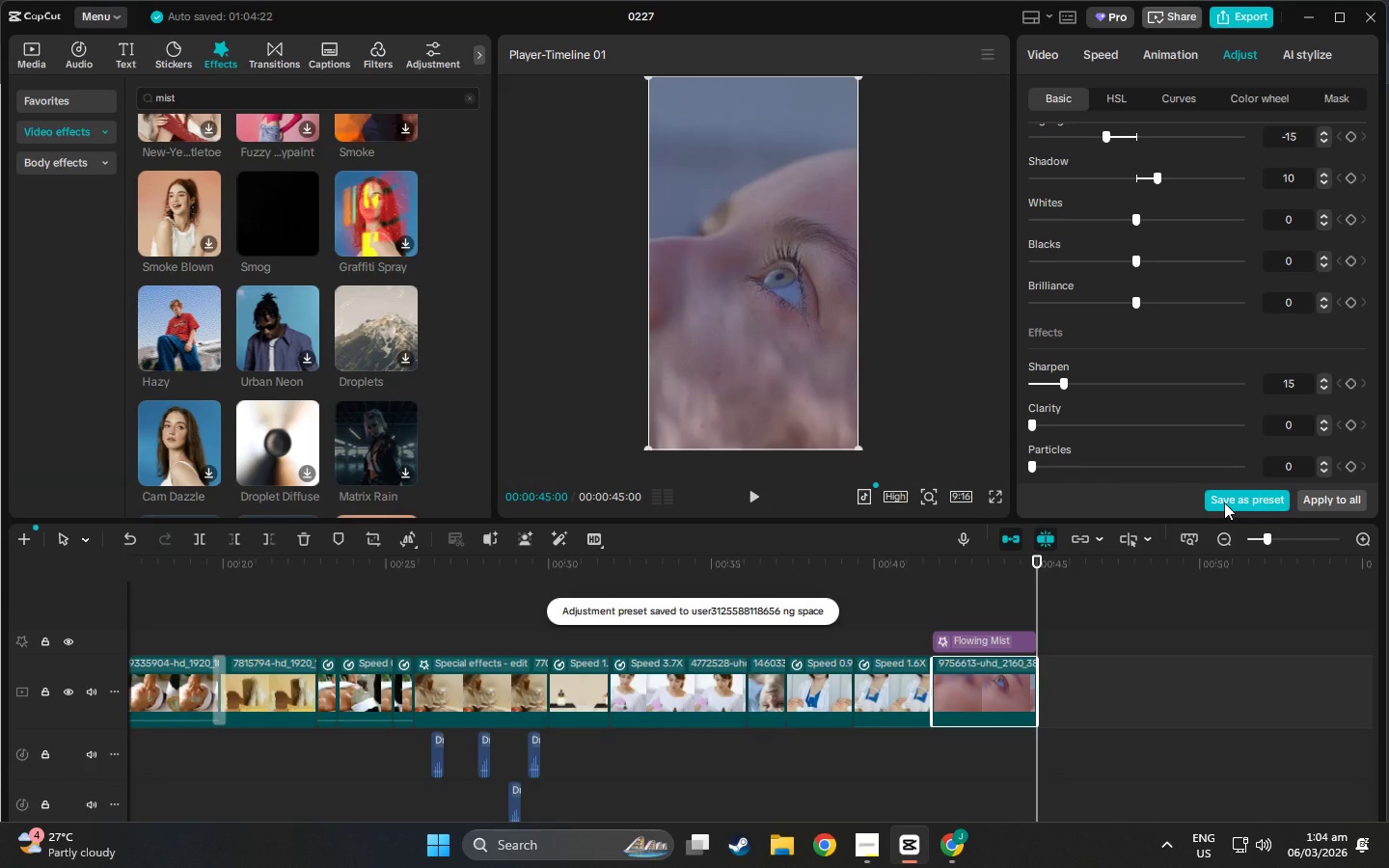 
left_click([1108, 100])
 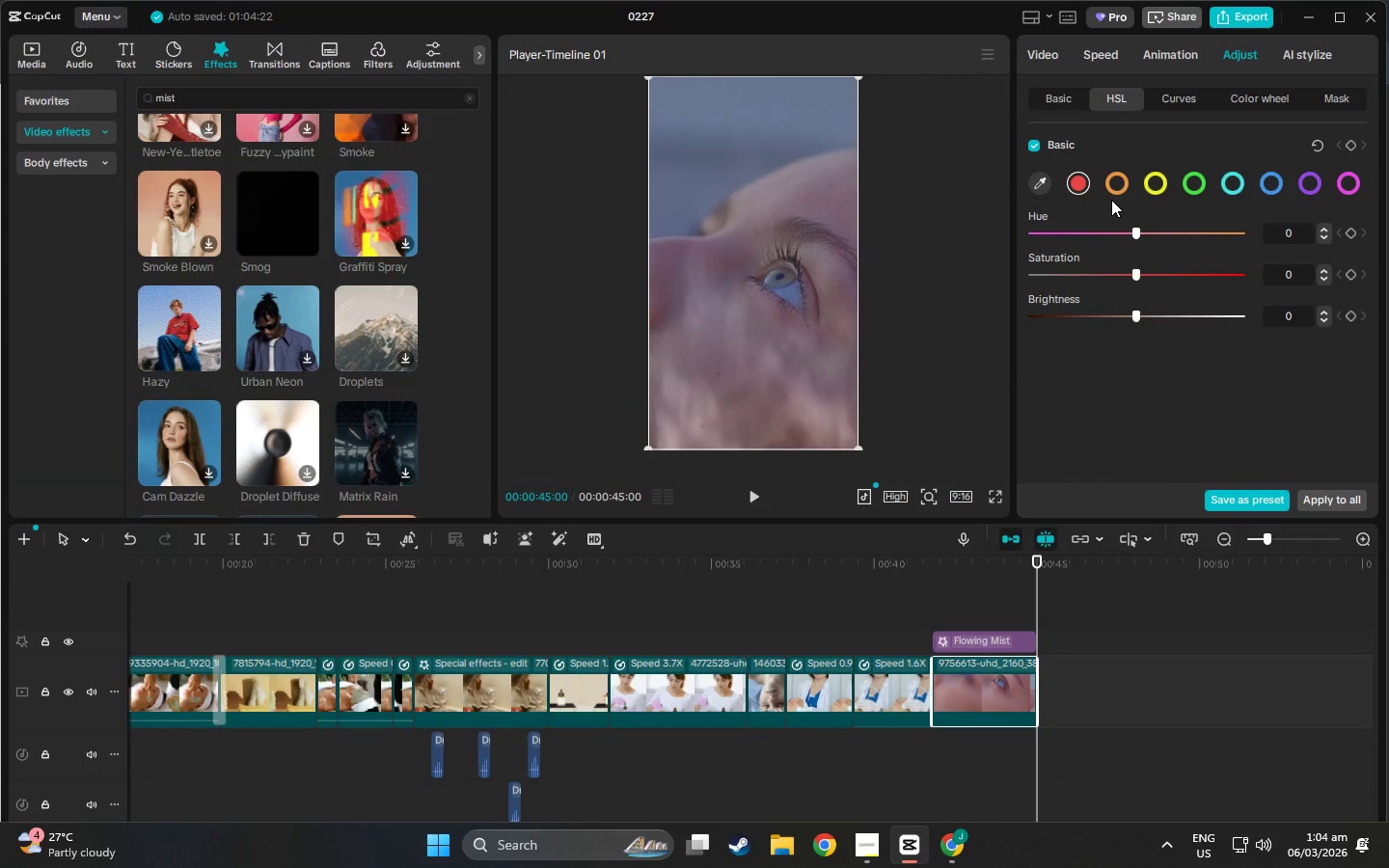 
wait(6.78)
 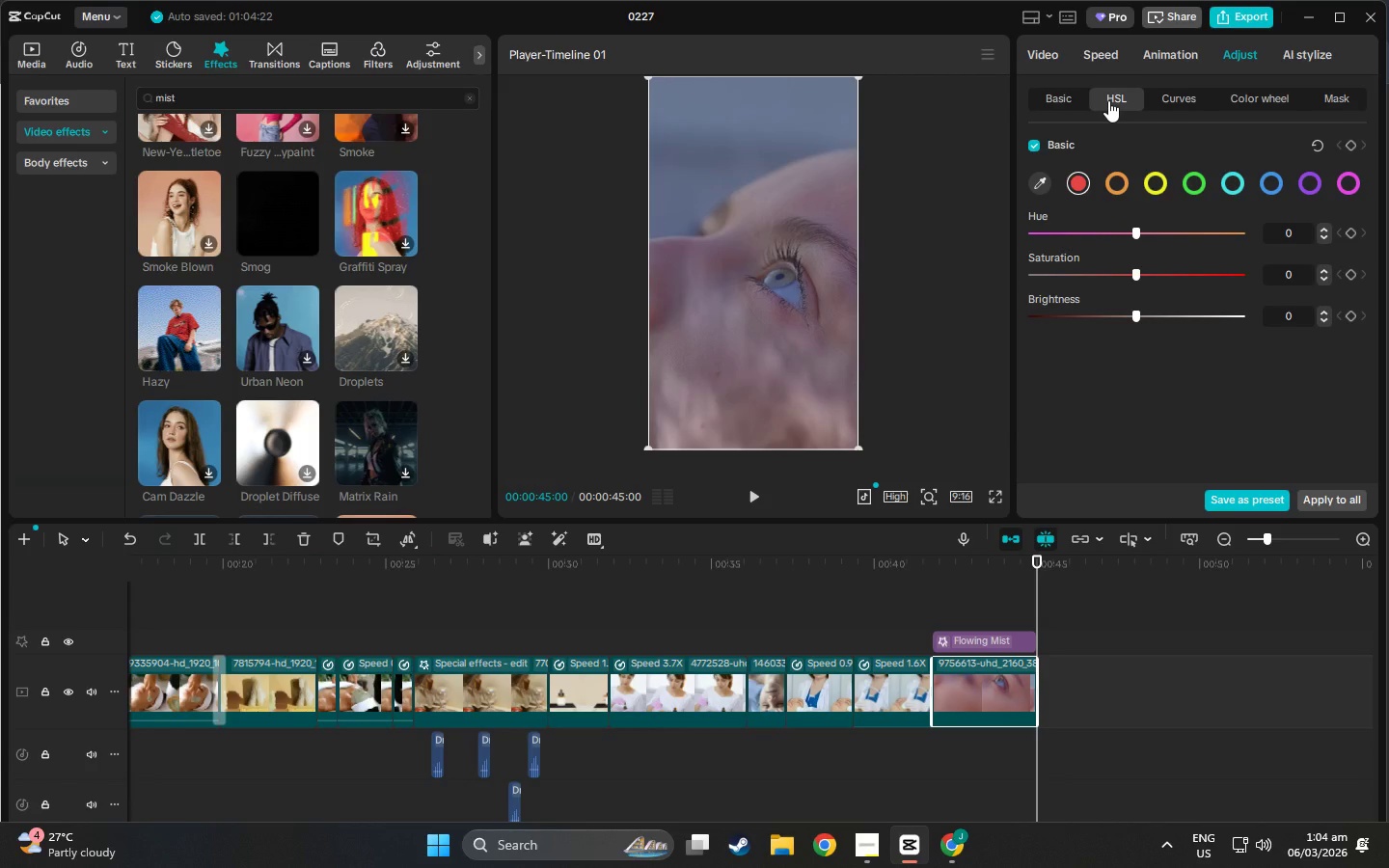 
left_click_drag(start_coordinate=[1130, 273], to_coordinate=[1125, 276])
 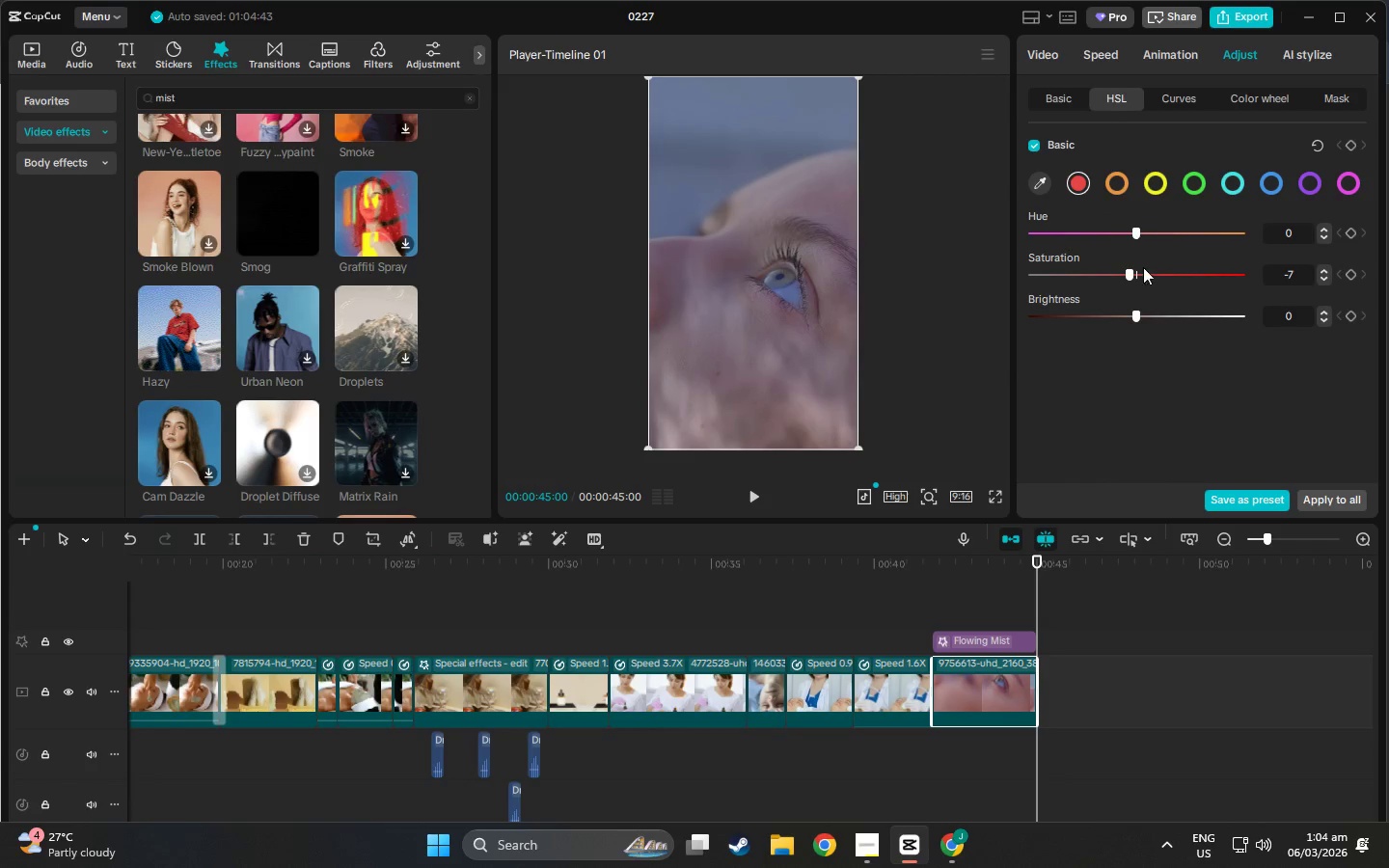 
left_click_drag(start_coordinate=[1143, 316], to_coordinate=[1138, 318])
 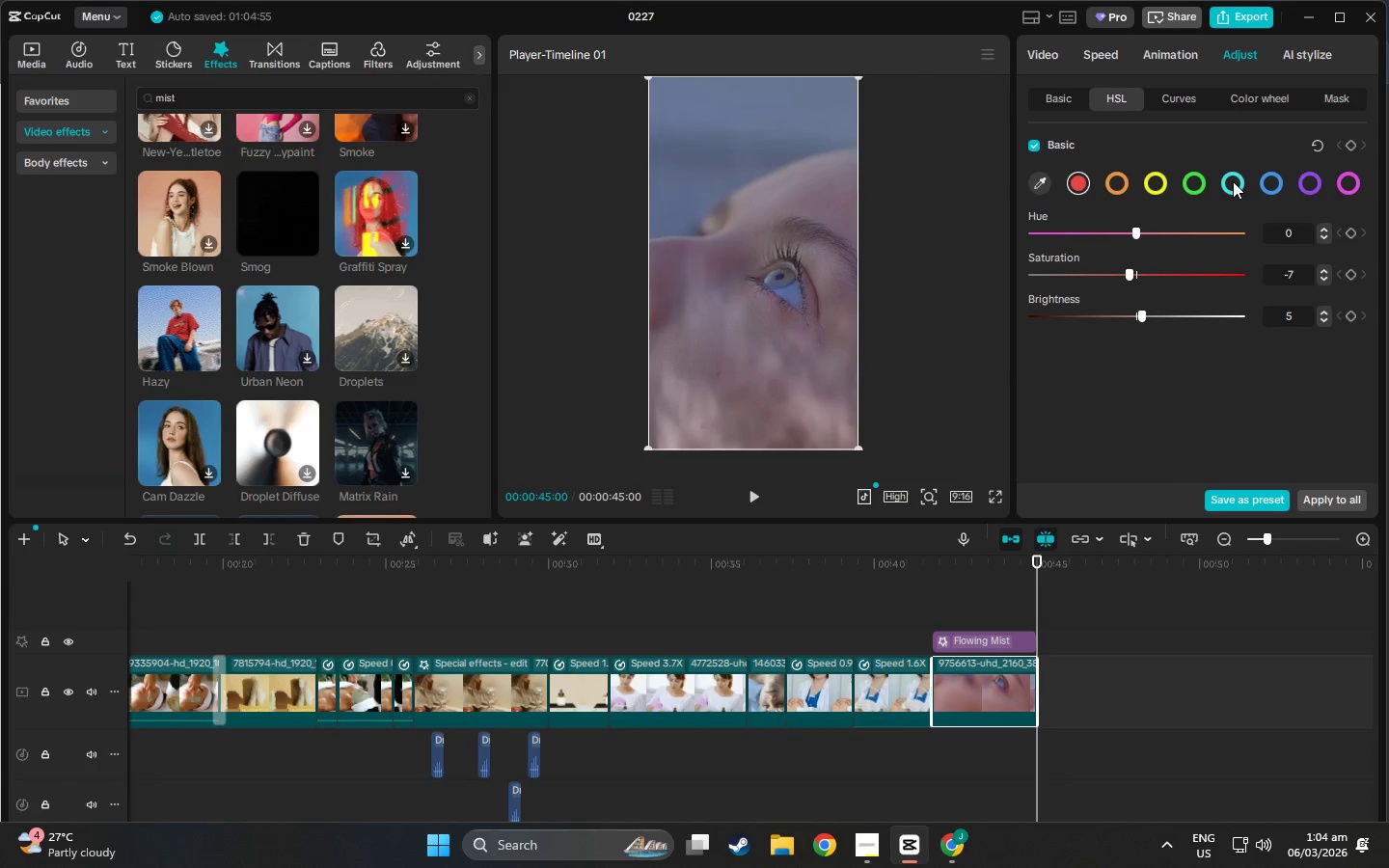 
double_click([1262, 183])
 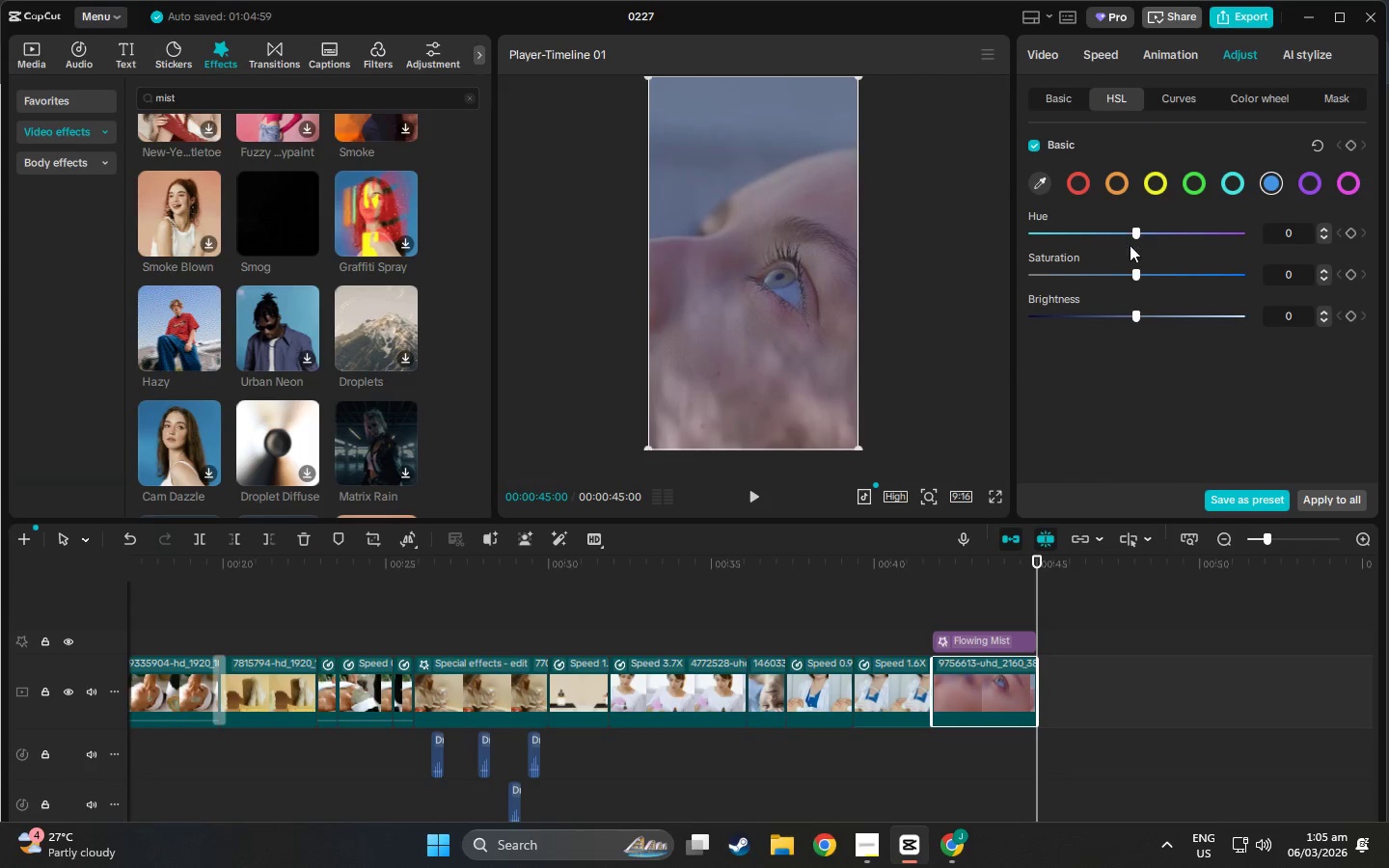 
left_click_drag(start_coordinate=[1137, 271], to_coordinate=[1154, 277])
 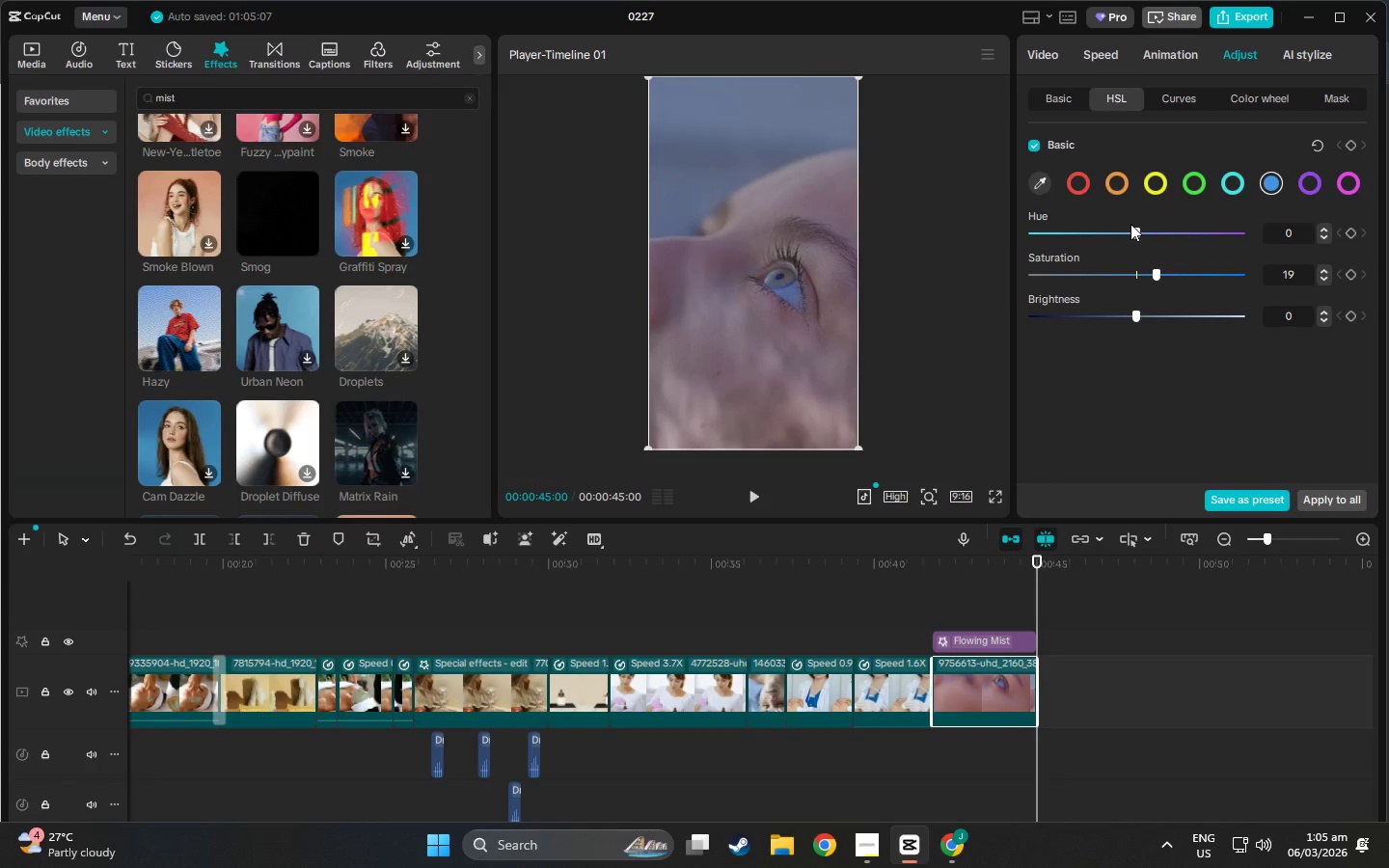 
wait(10.66)
 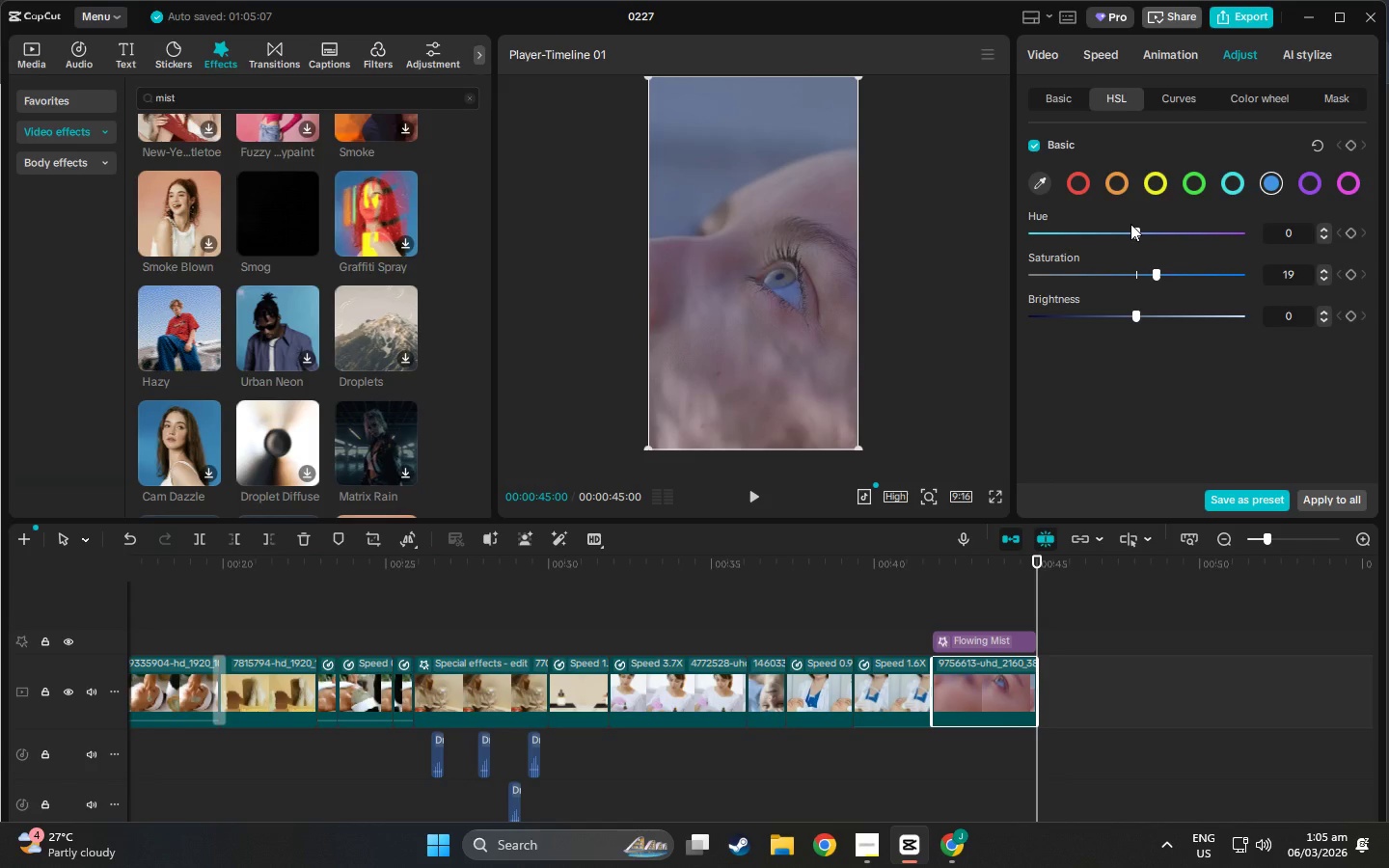 
left_click_drag(start_coordinate=[1131, 312], to_coordinate=[1143, 331])
 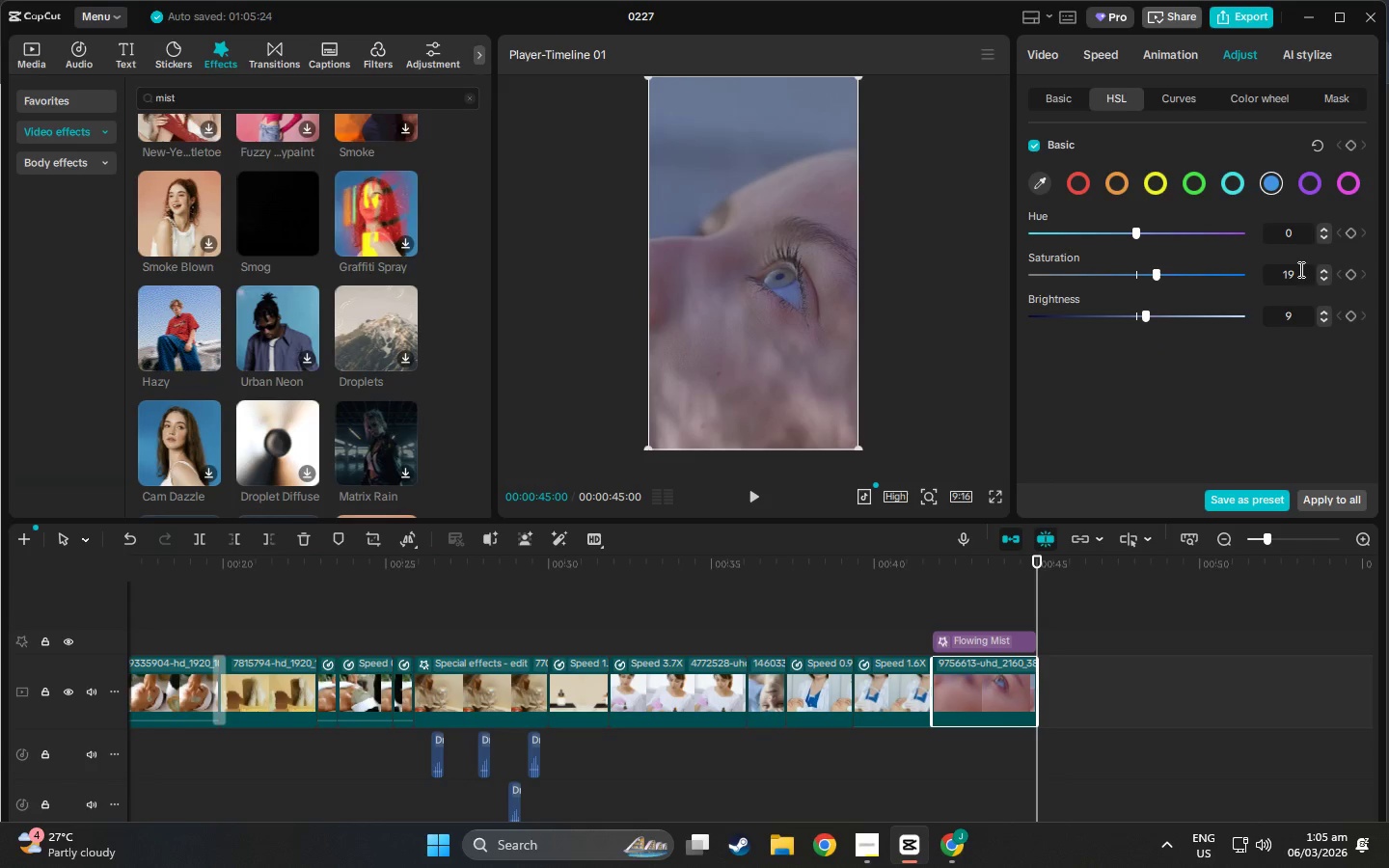 
left_click([1319, 272])
 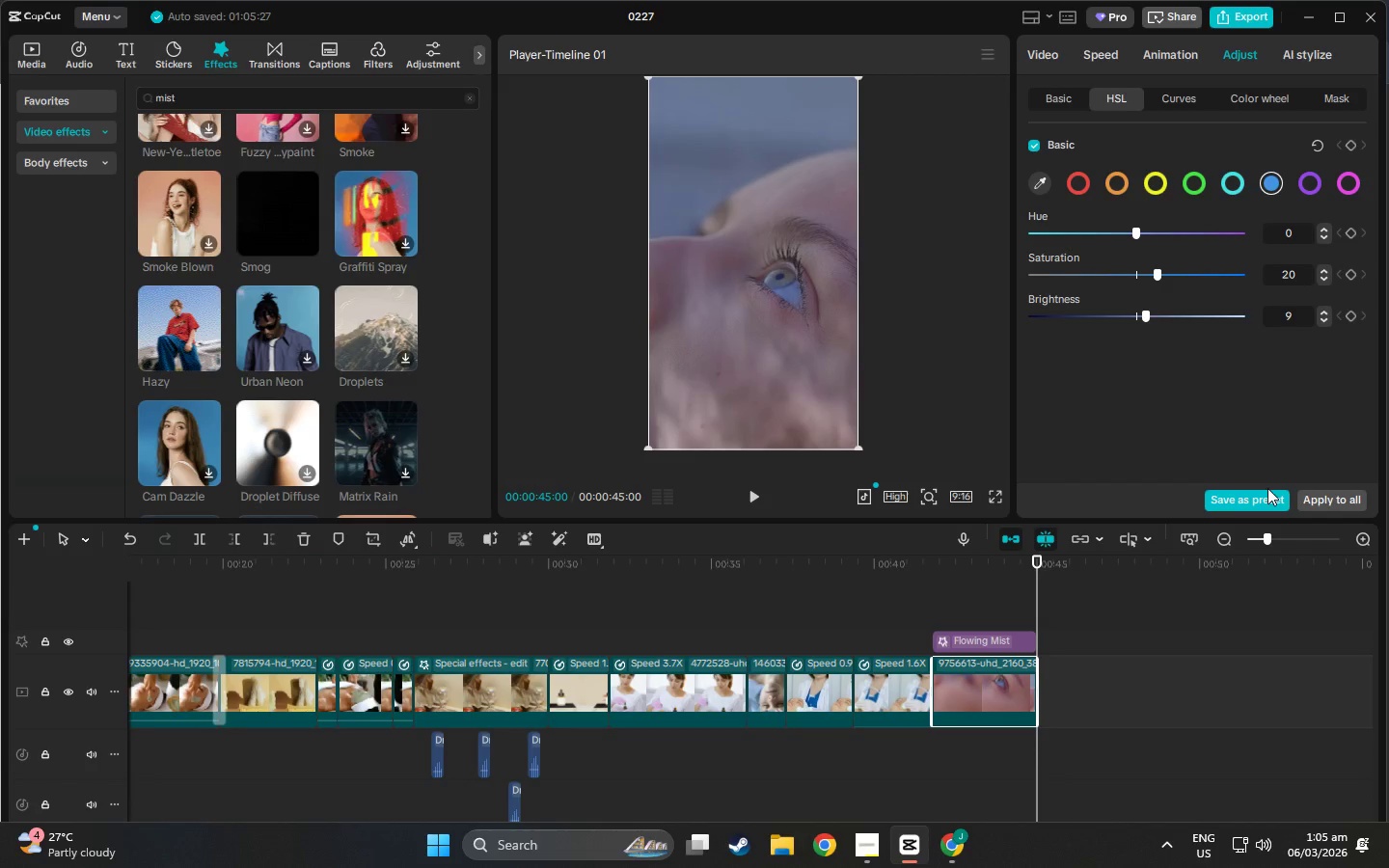 
left_click([1266, 495])
 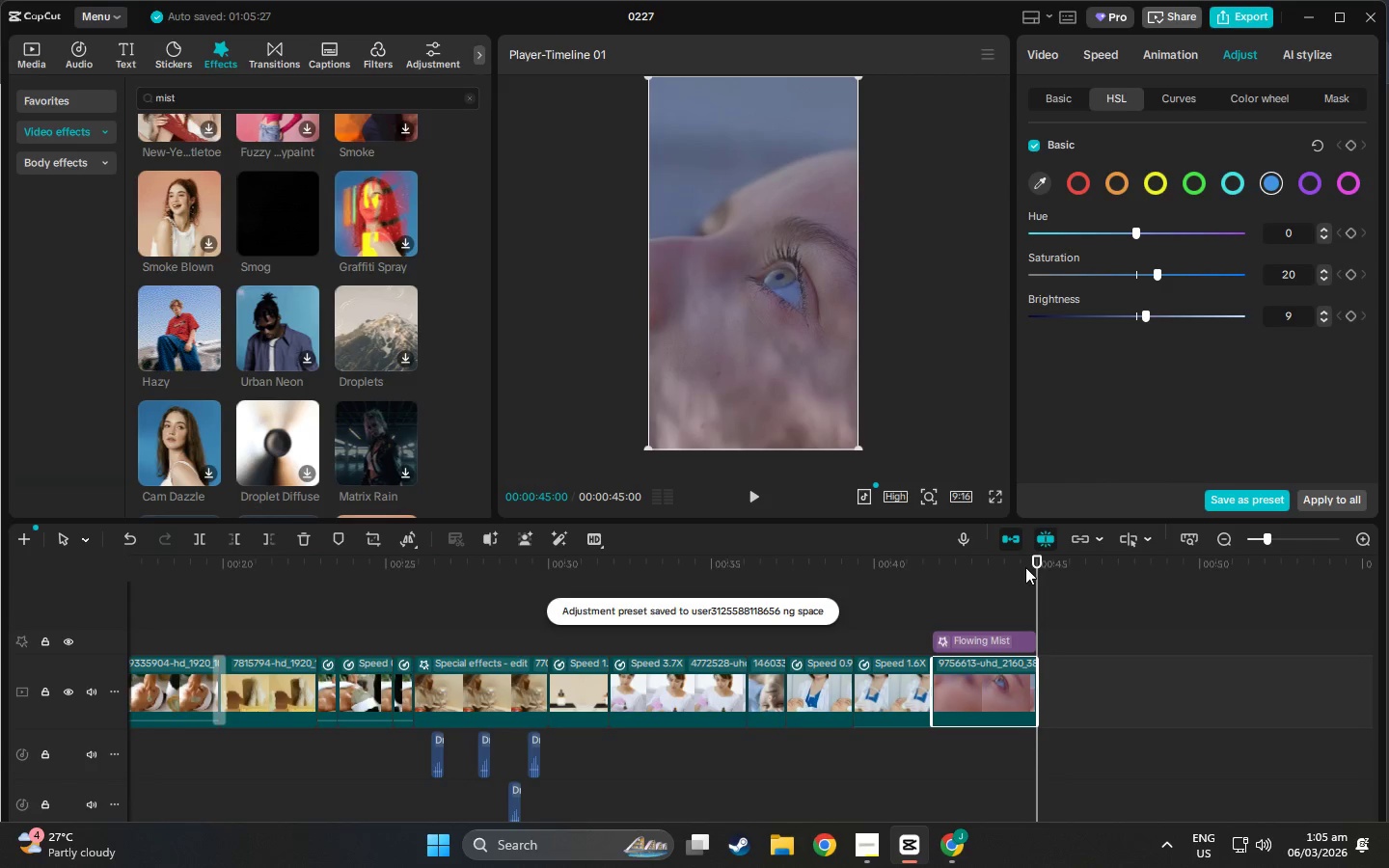 
left_click_drag(start_coordinate=[1035, 568], to_coordinate=[902, 574])
 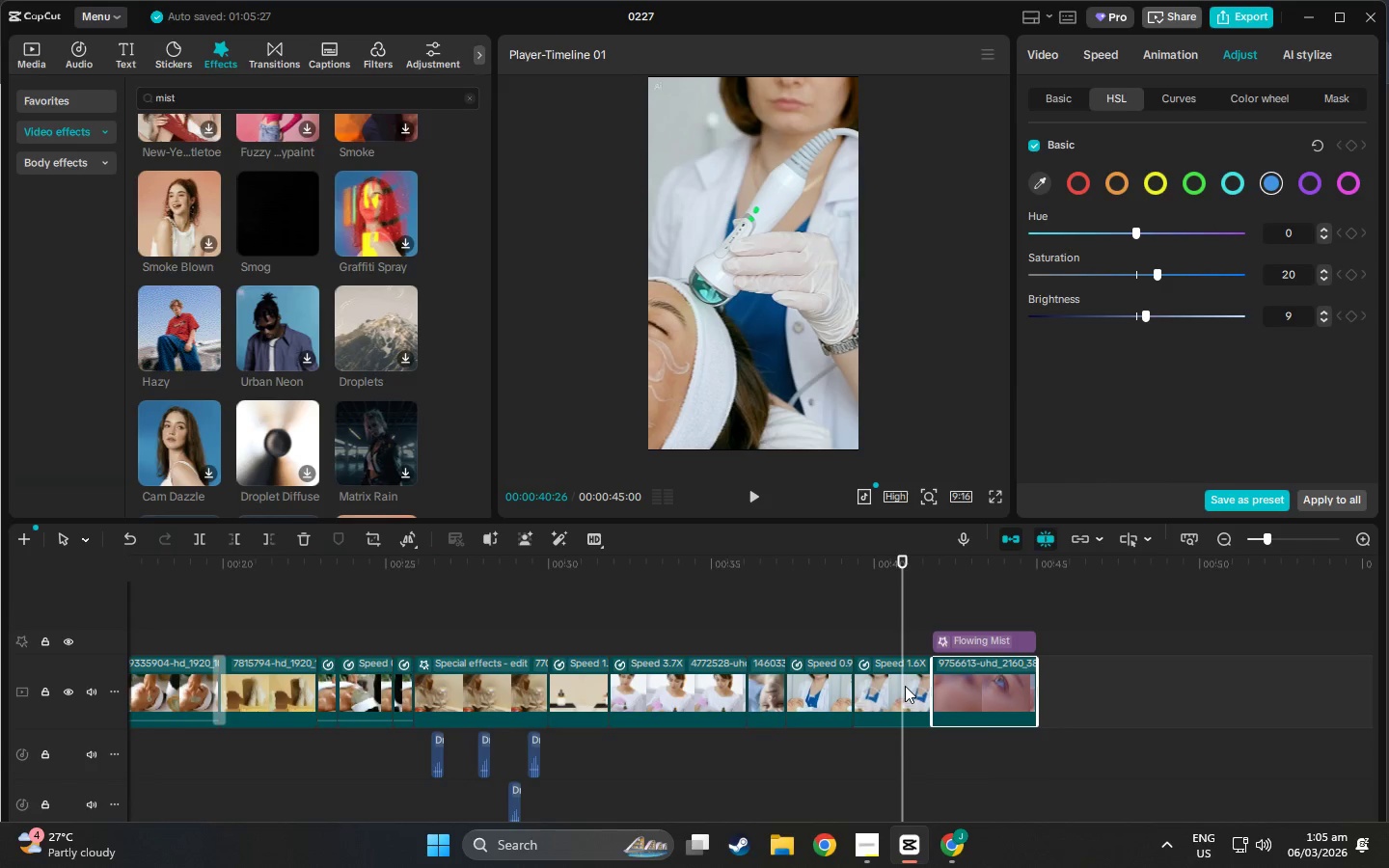 
left_click([877, 676])
 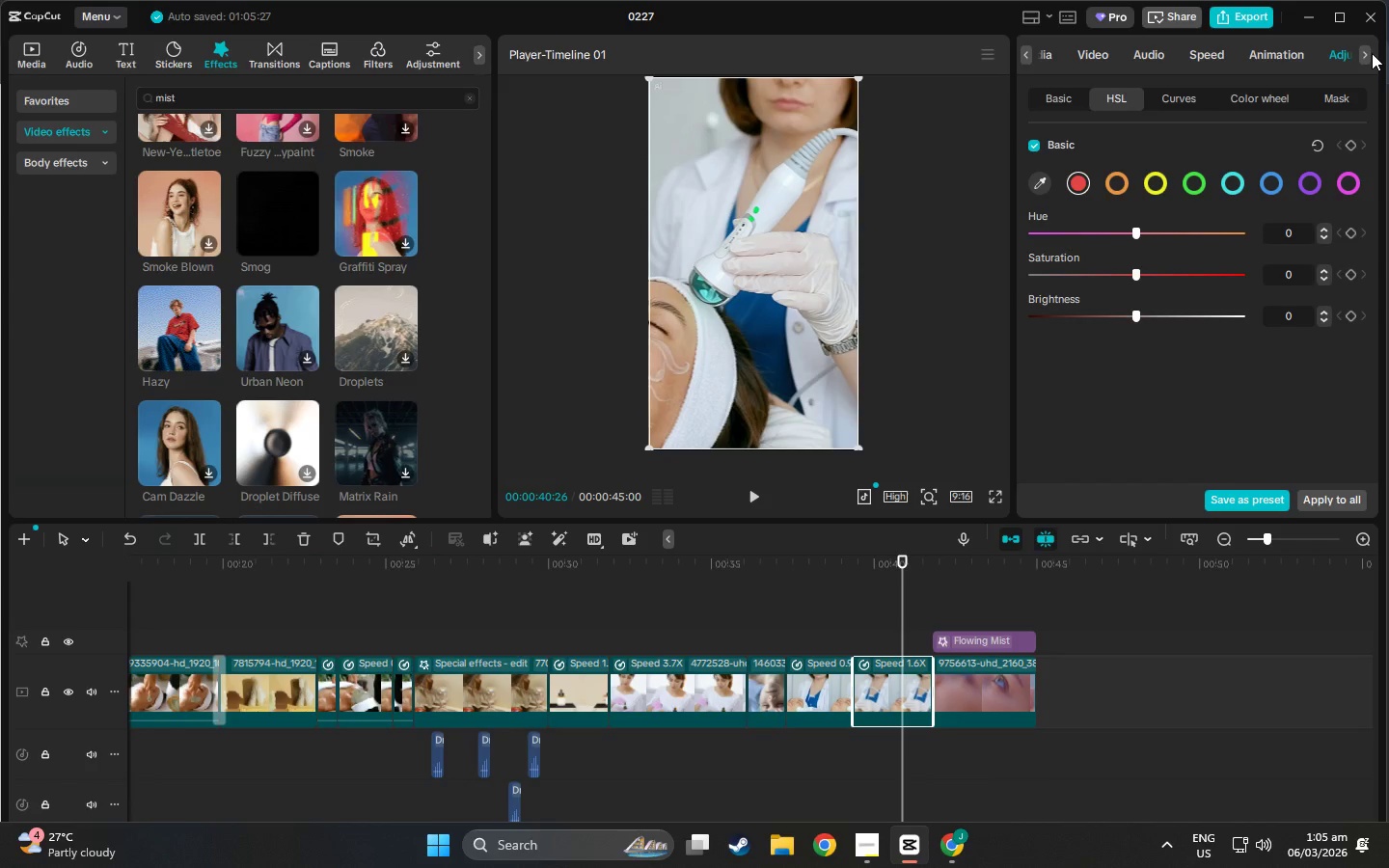 
double_click([1365, 51])
 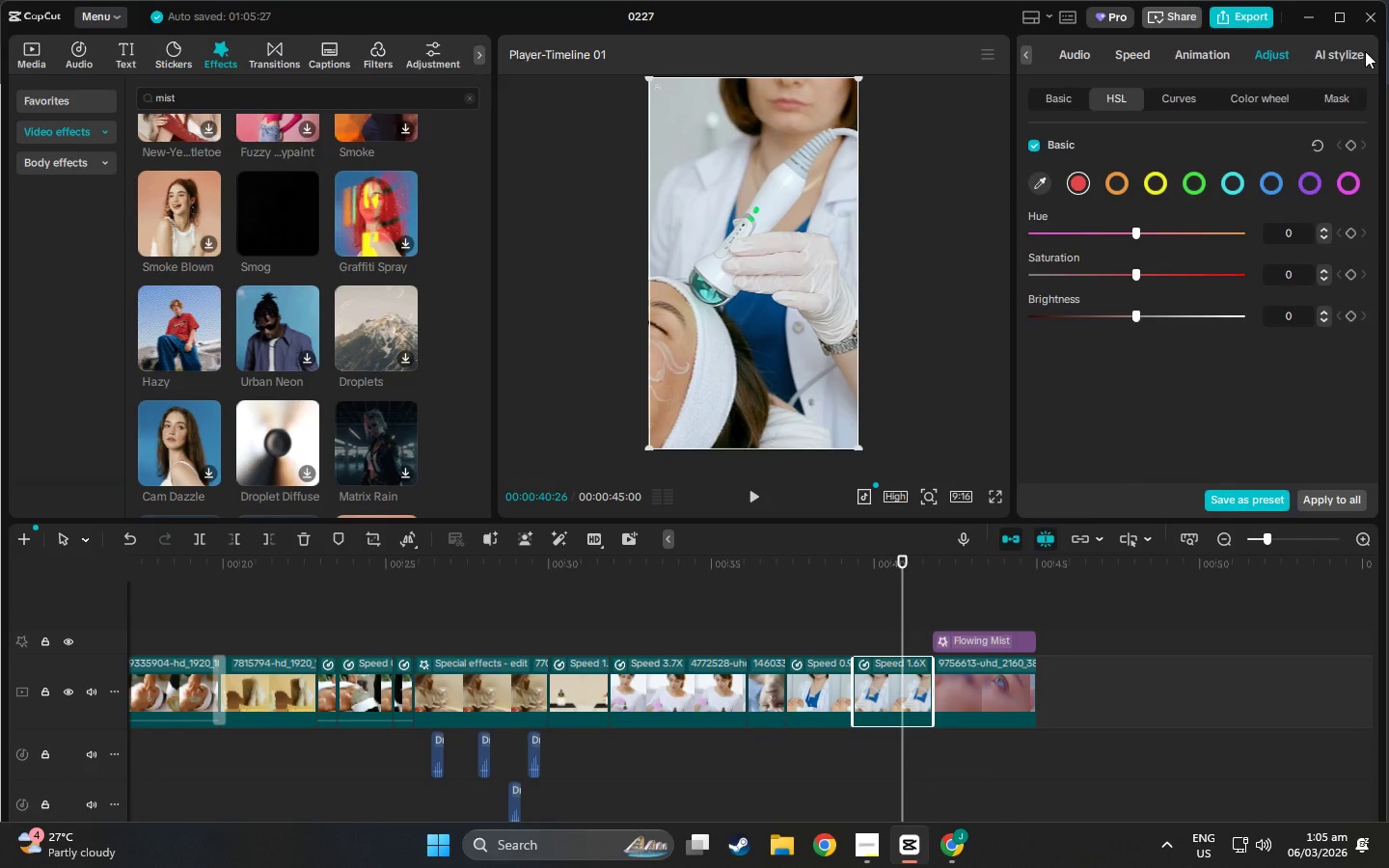 
triple_click([1365, 51])
 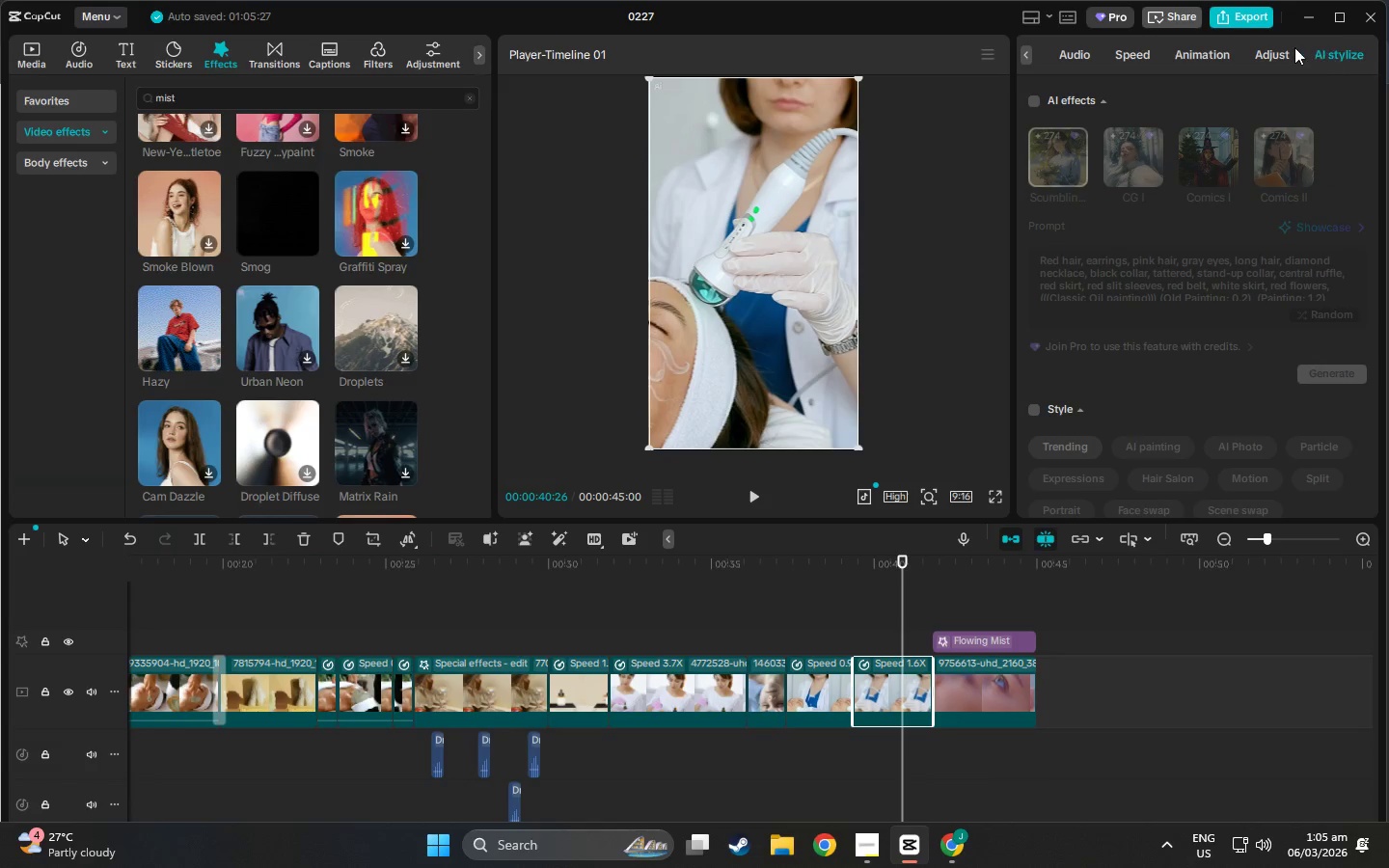 
left_click([1286, 46])
 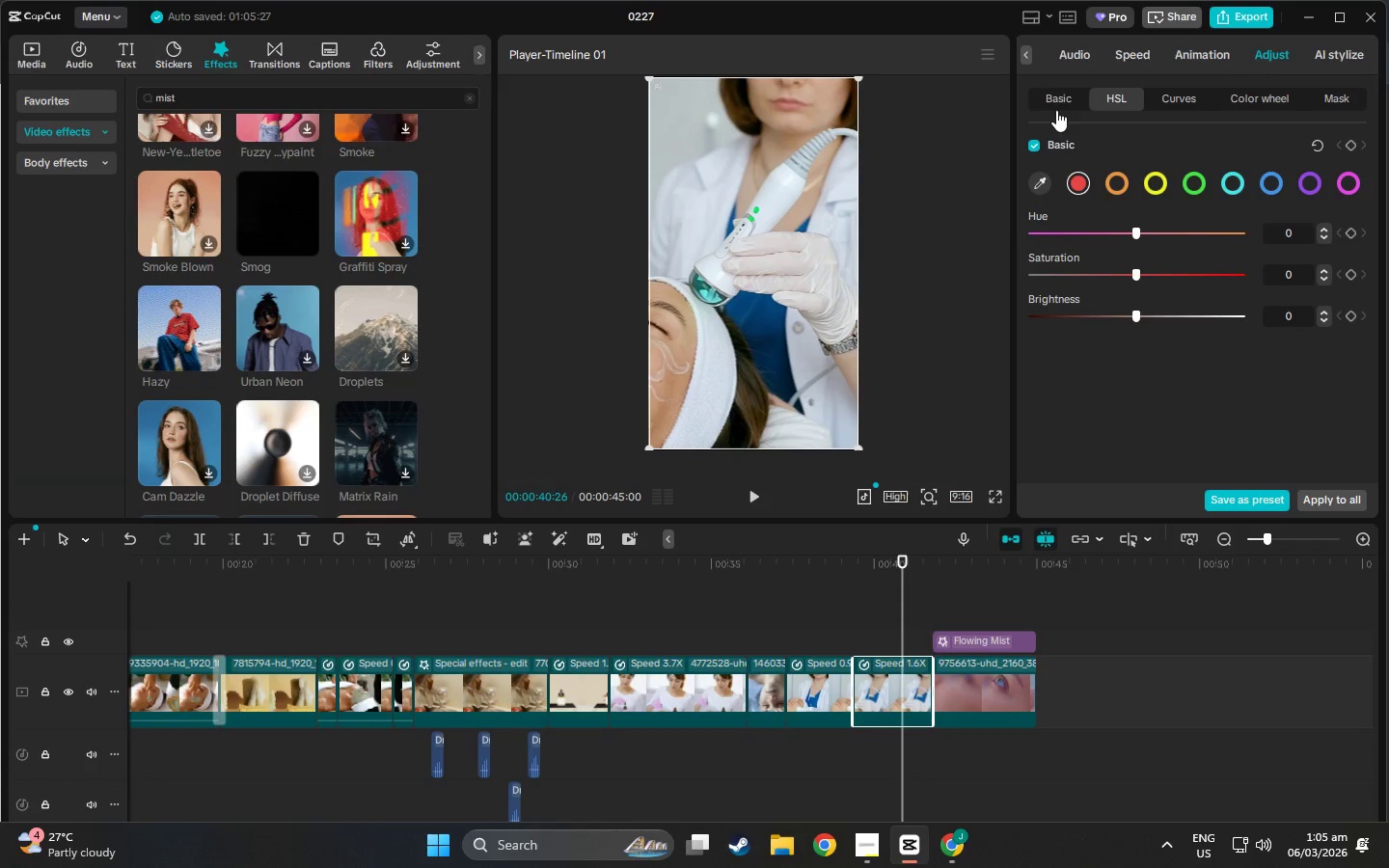 
left_click([1054, 100])
 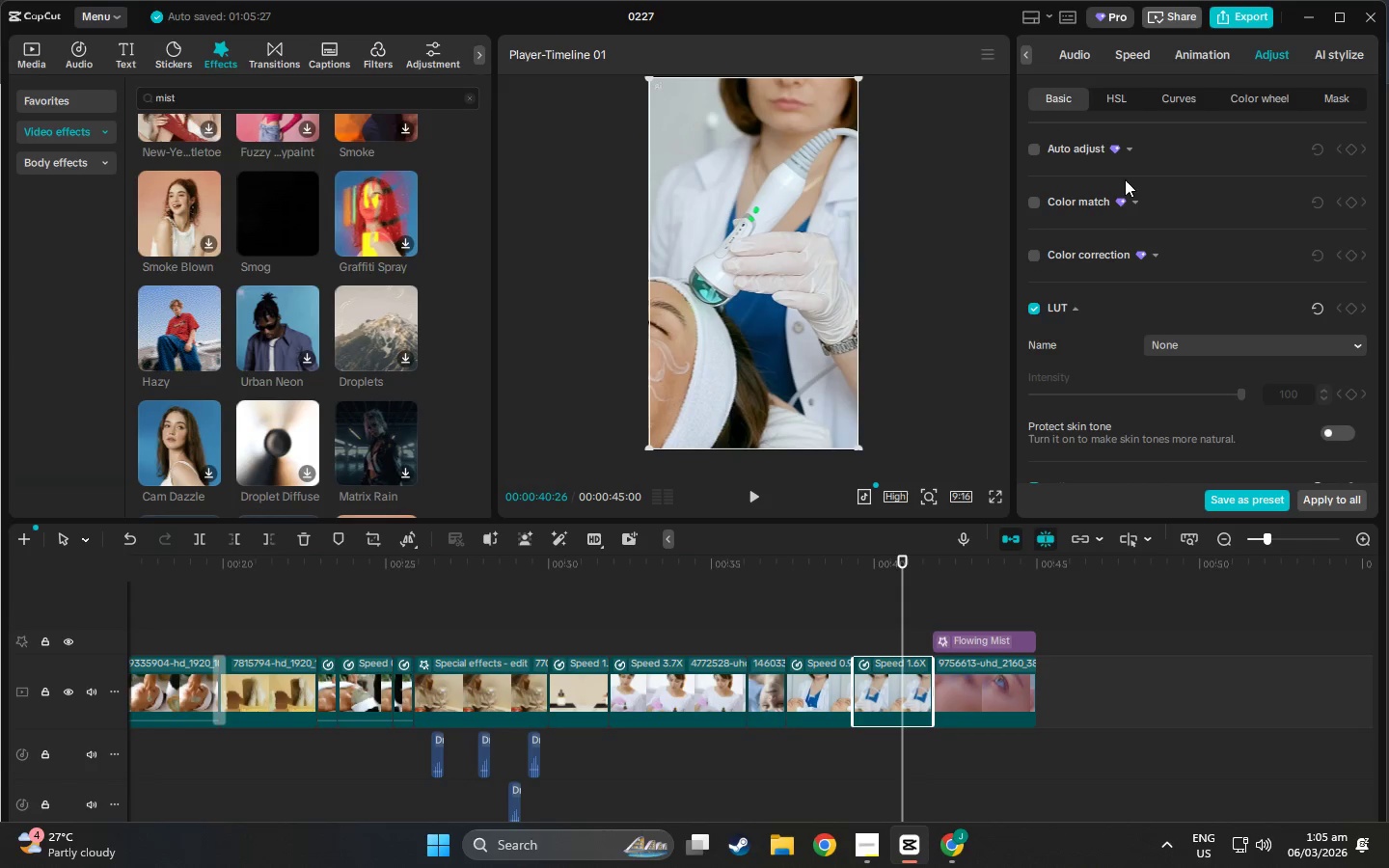 
scroll: coordinate [1126, 296], scroll_direction: down, amount: 6.0
 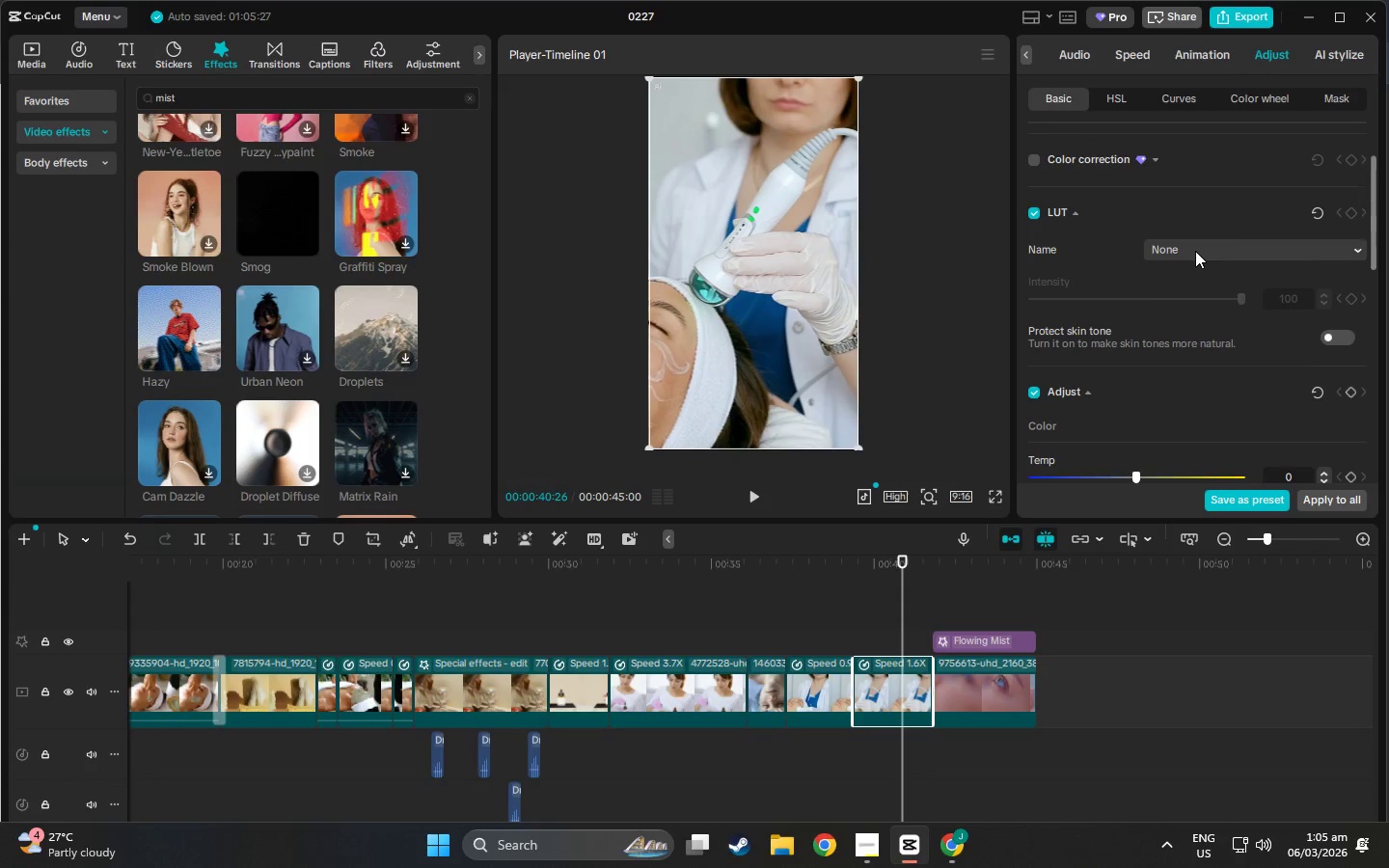 
left_click([1195, 250])
 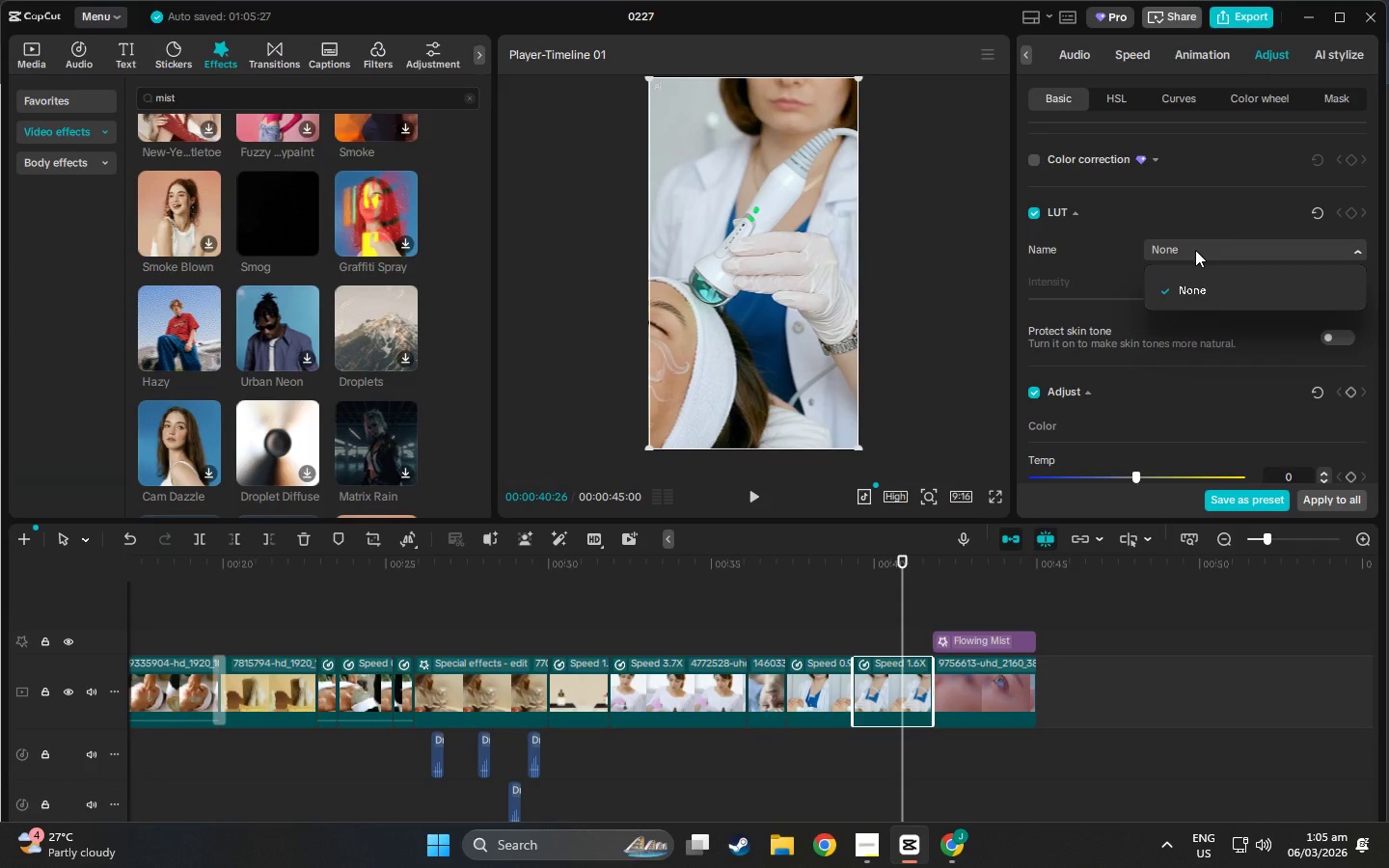 
left_click([1195, 250])
 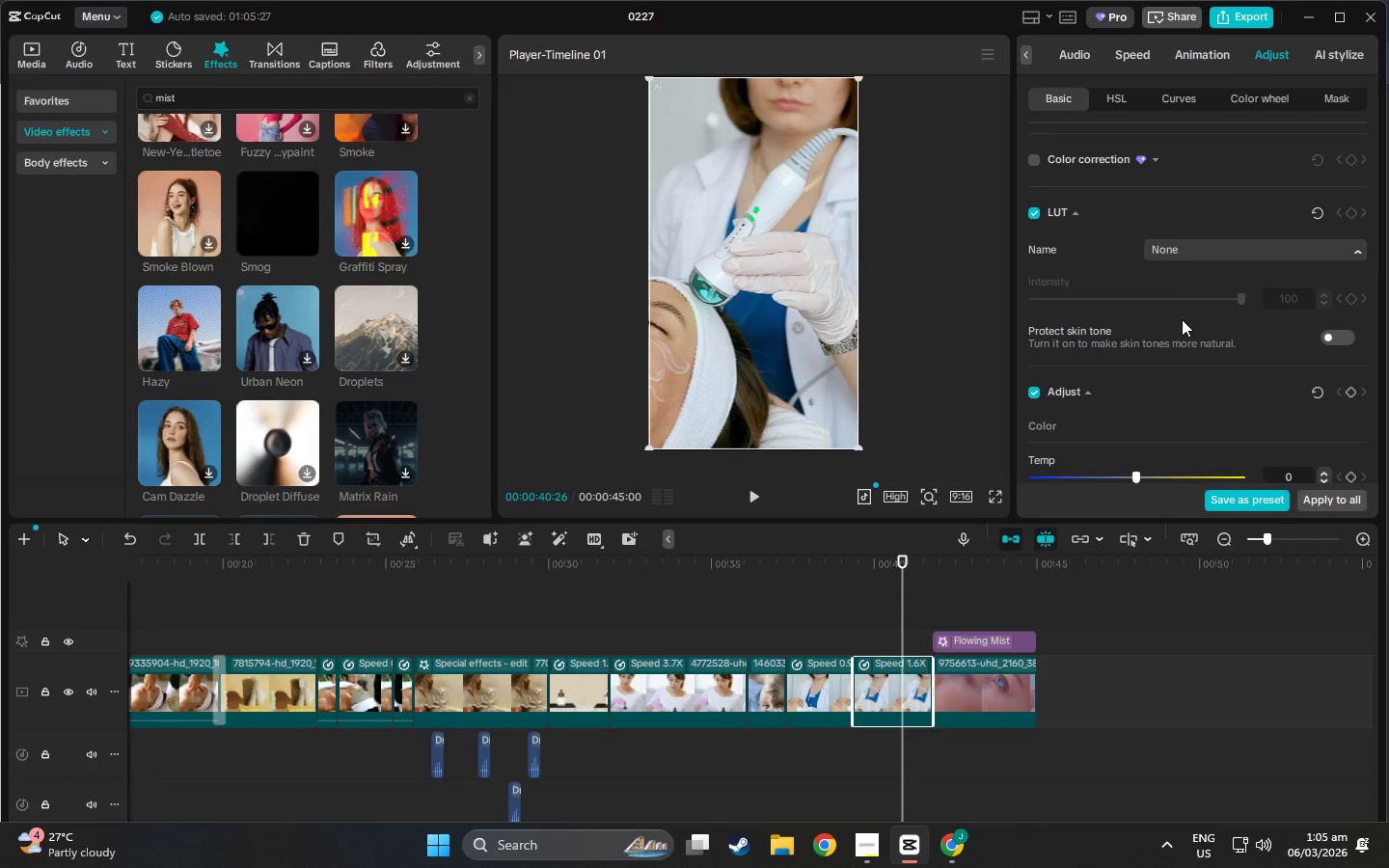 
scroll: coordinate [1179, 330], scroll_direction: down, amount: 56.0
 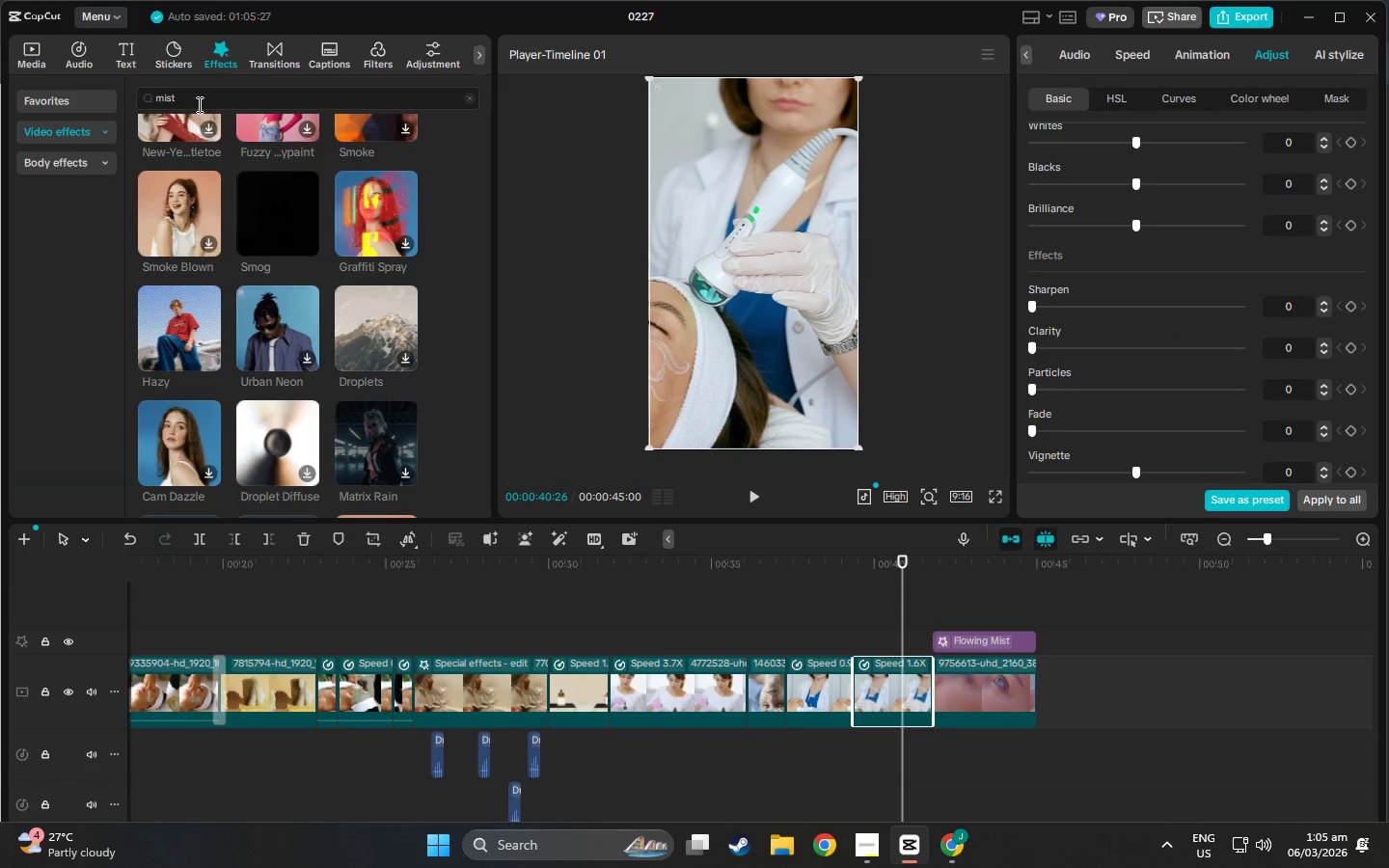 
wait(6.66)
 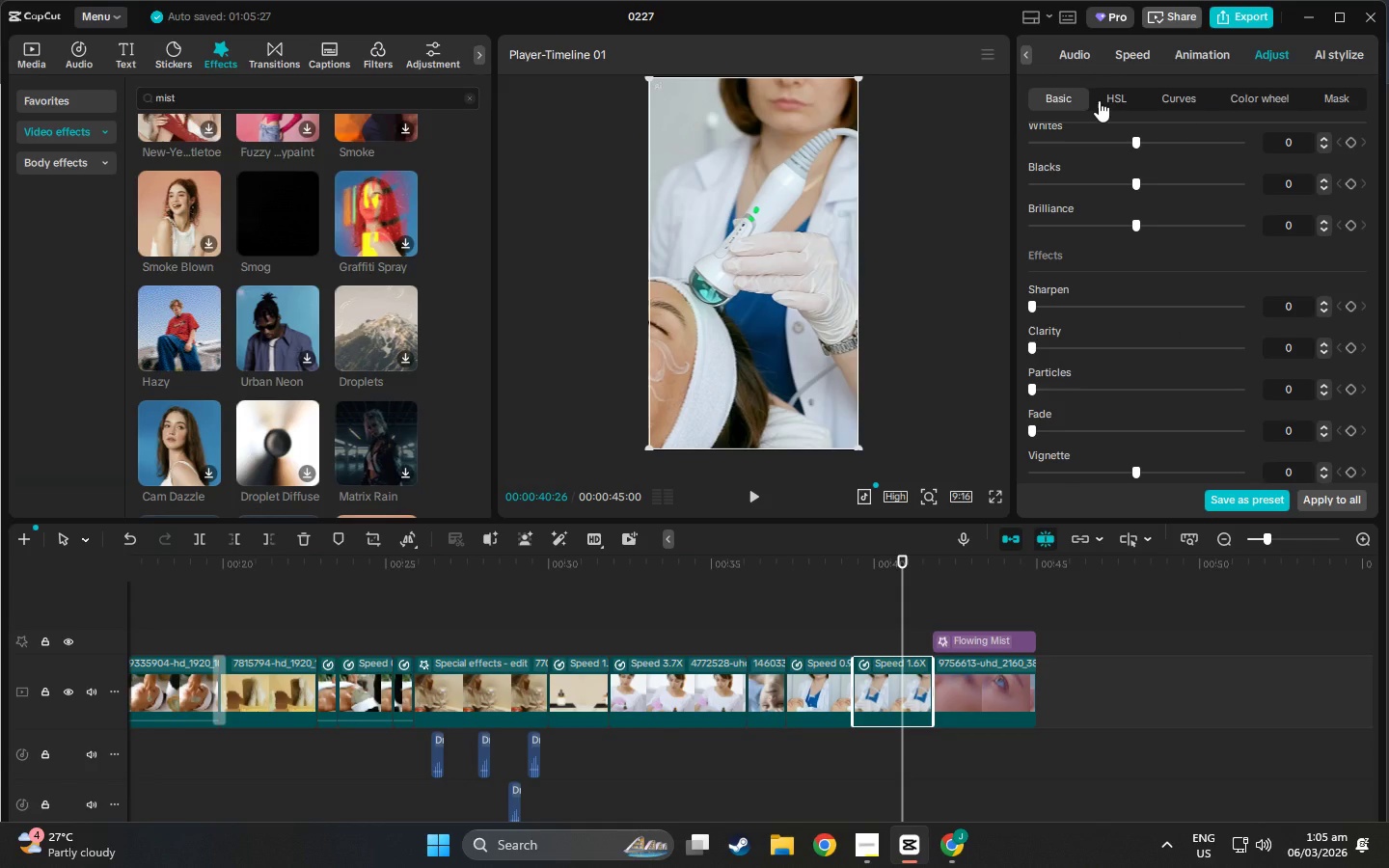 
left_click([434, 47])
 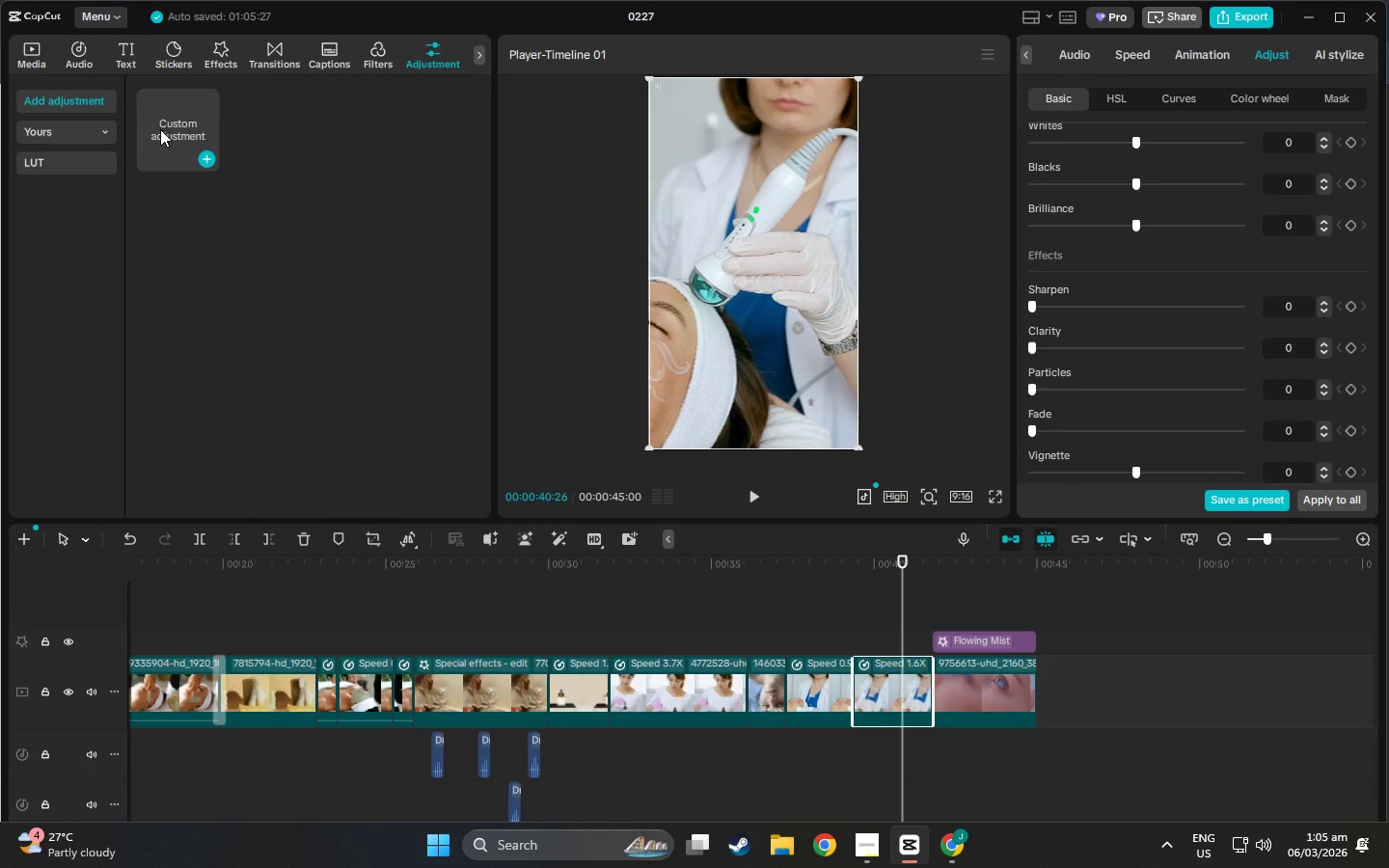 
left_click([70, 133])
 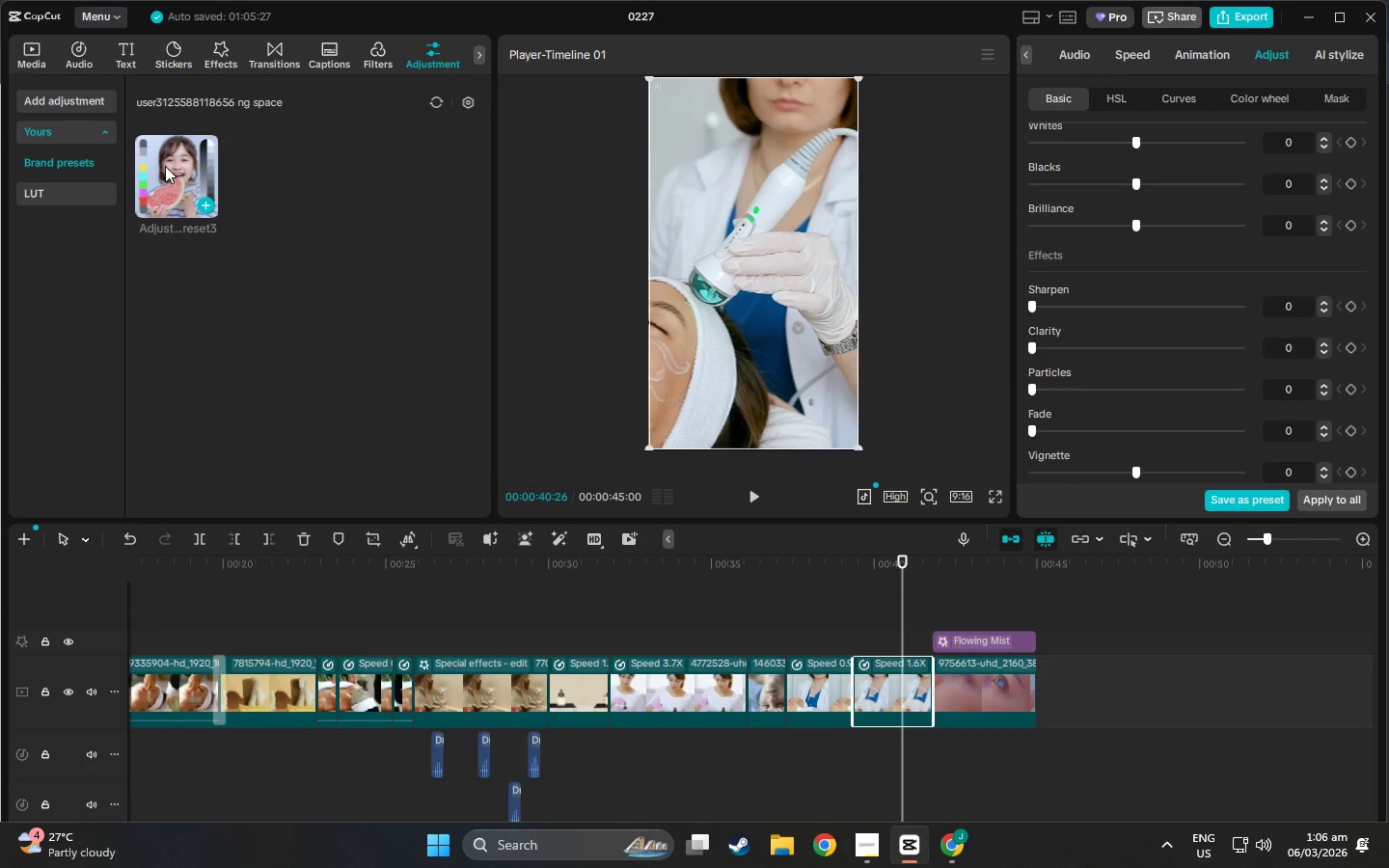 
left_click_drag(start_coordinate=[165, 166], to_coordinate=[852, 678])
 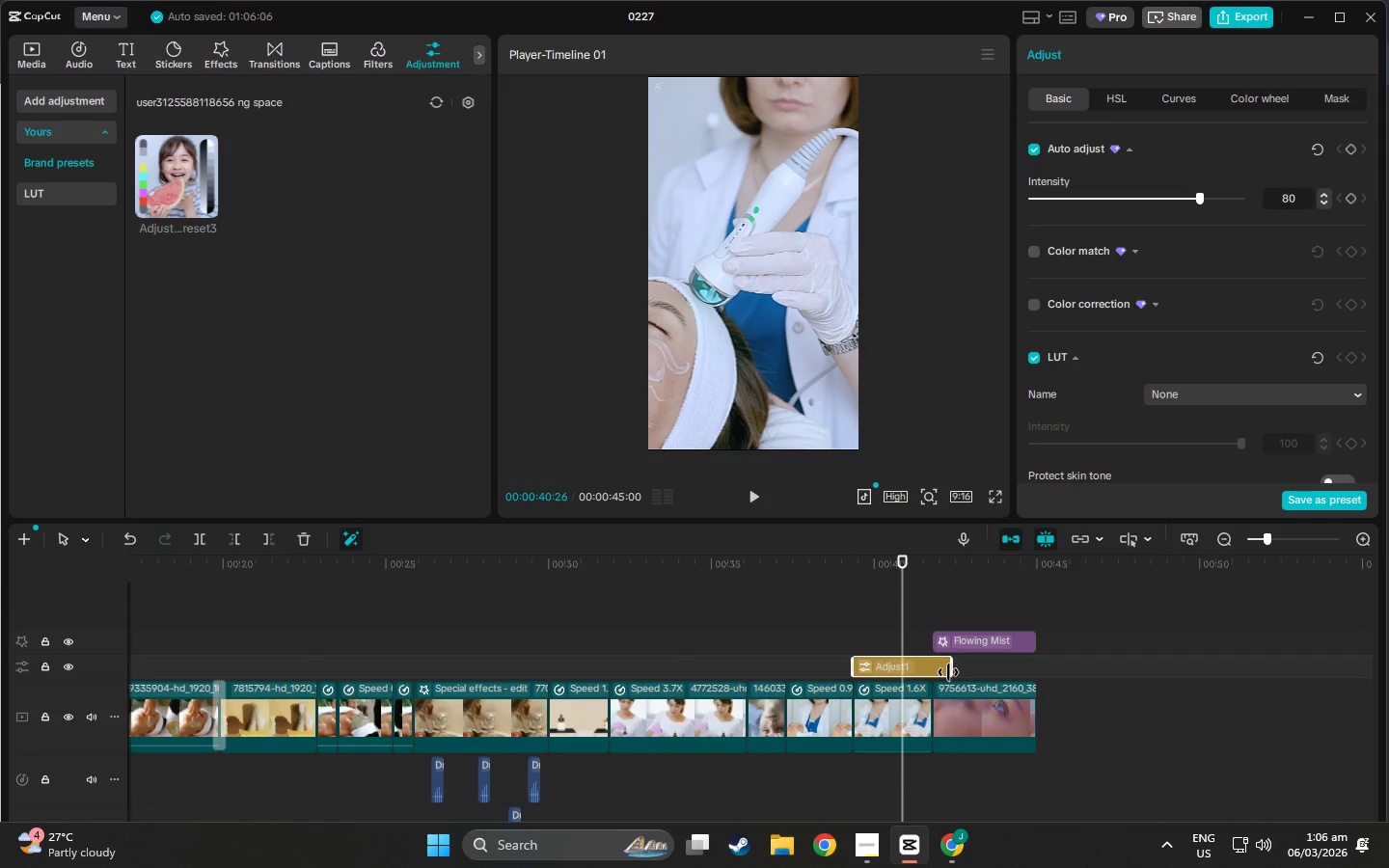 
left_click_drag(start_coordinate=[948, 672], to_coordinate=[929, 672])
 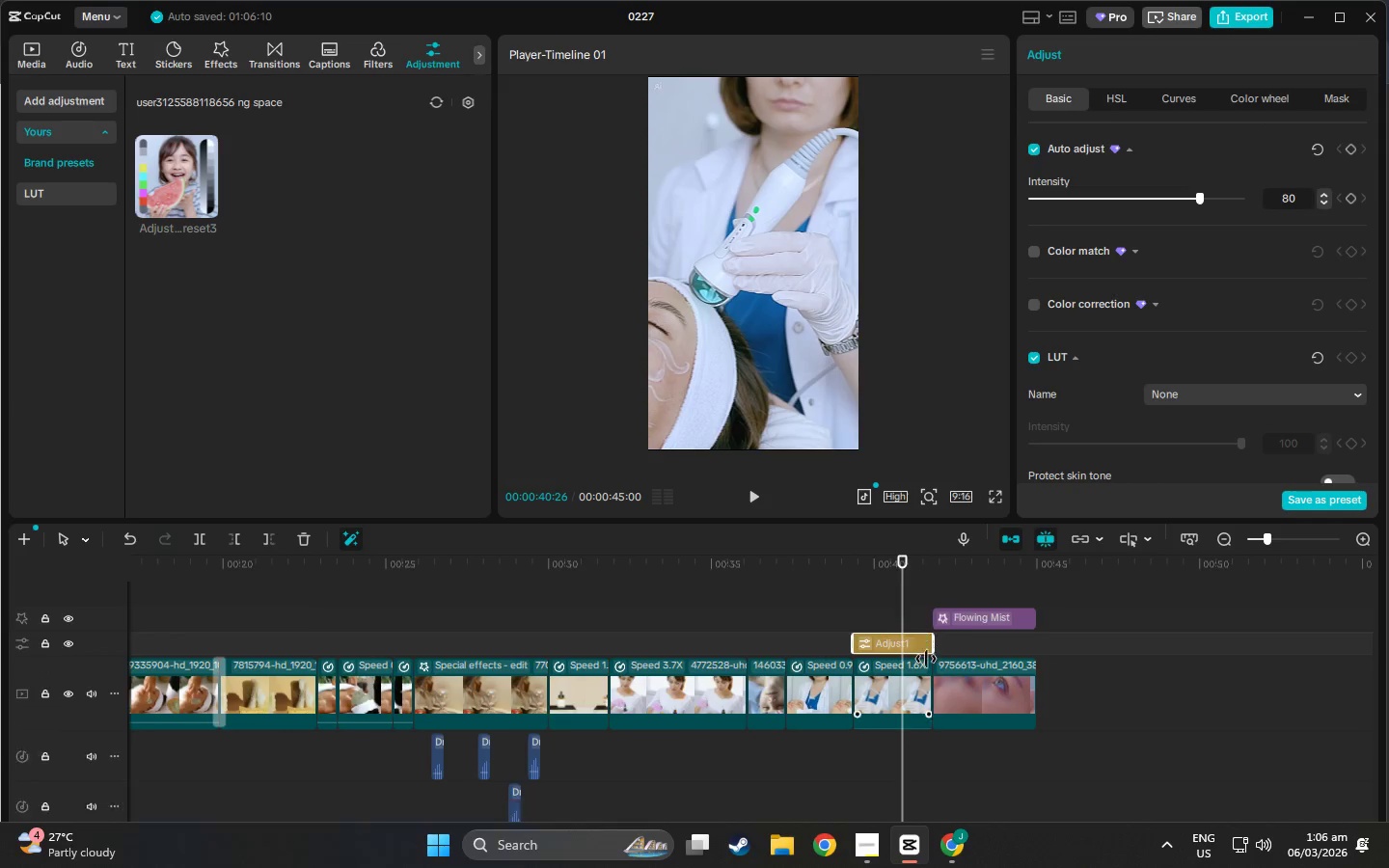 
scroll: coordinate [926, 659], scroll_direction: down, amount: 3.0
 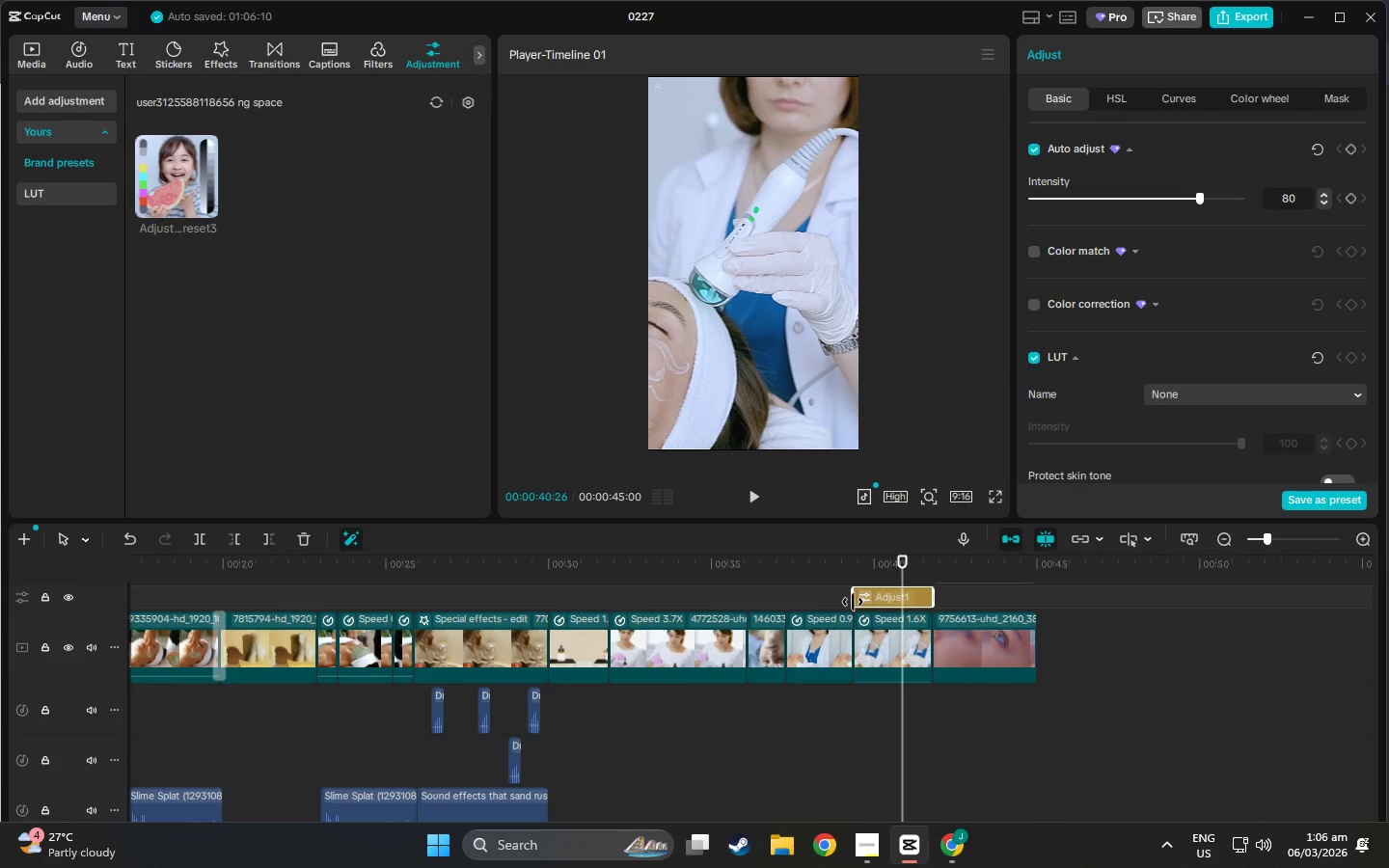 
left_click_drag(start_coordinate=[853, 602], to_coordinate=[554, 600])
 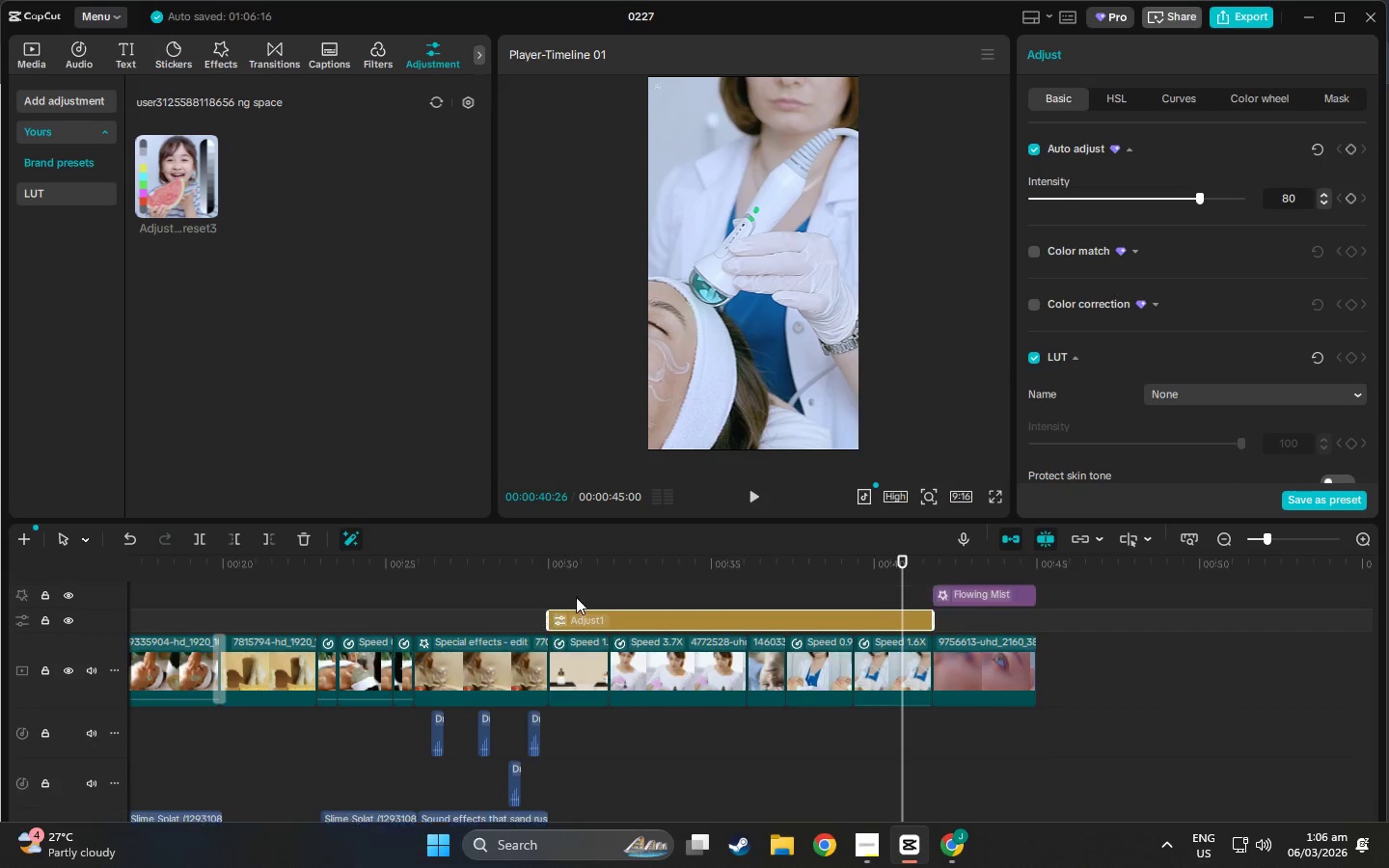 
scroll: coordinate [589, 609], scroll_direction: up, amount: 6.0
 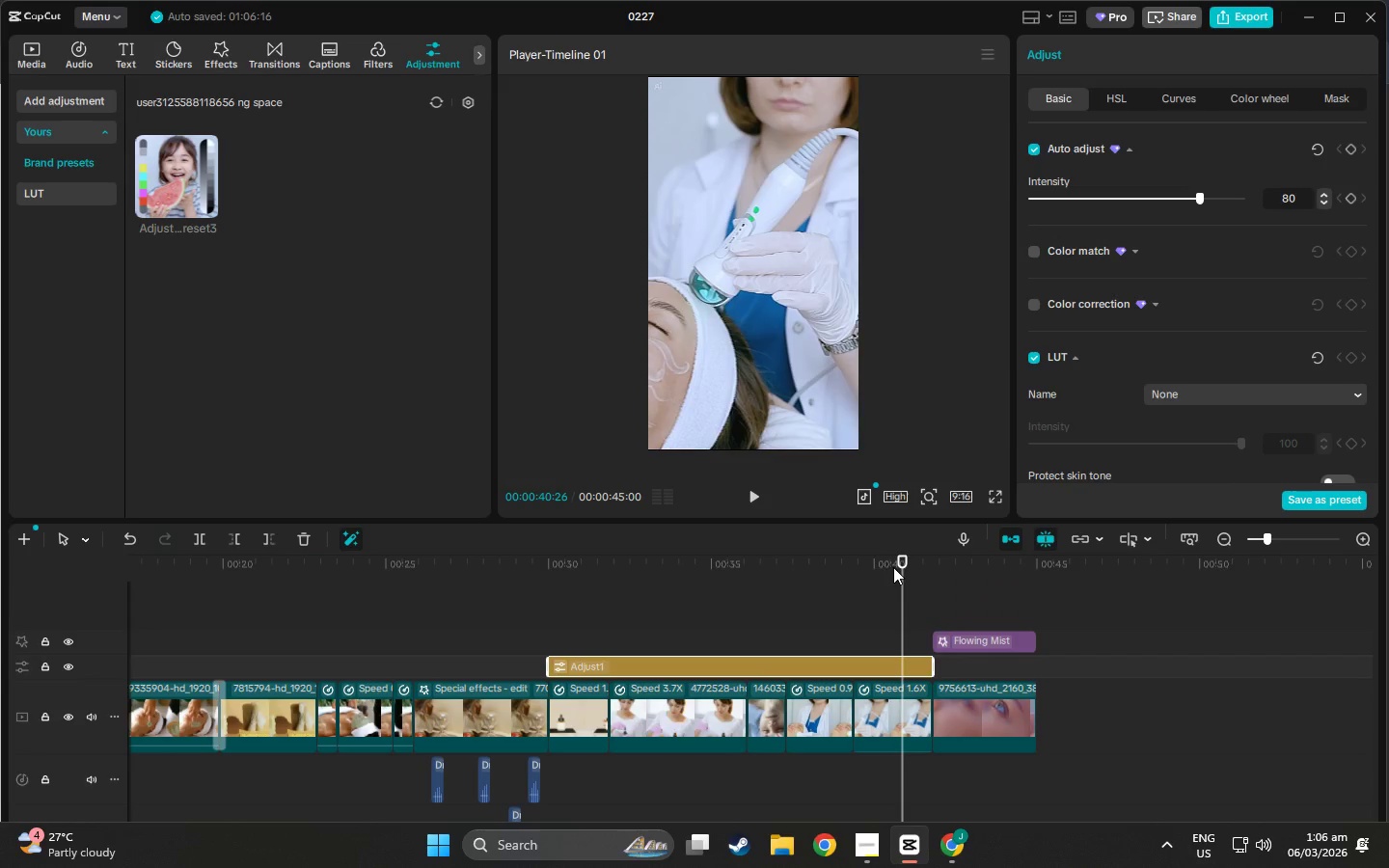 
left_click_drag(start_coordinate=[893, 567], to_coordinate=[993, 584])
 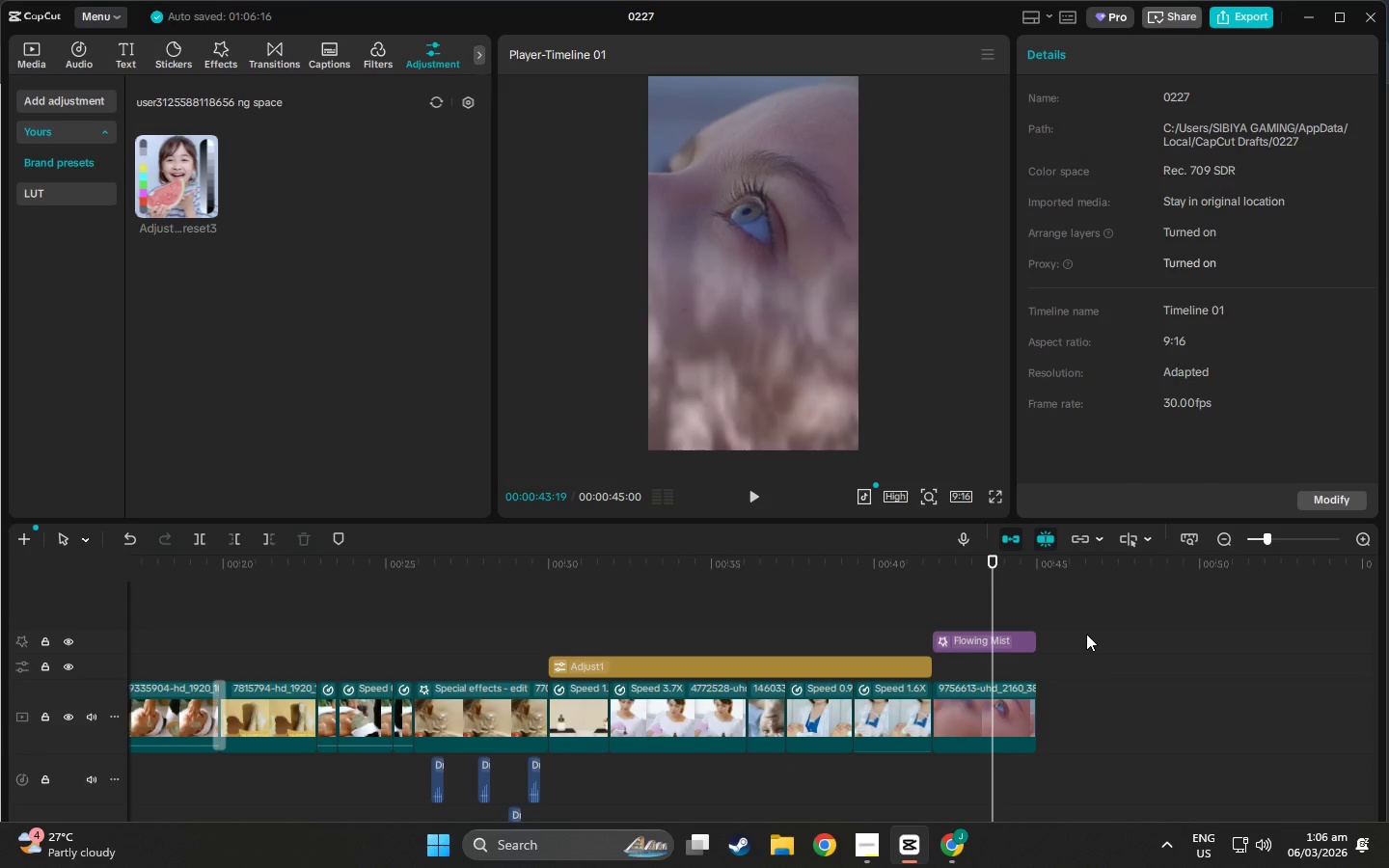 
left_click([1086, 634])
 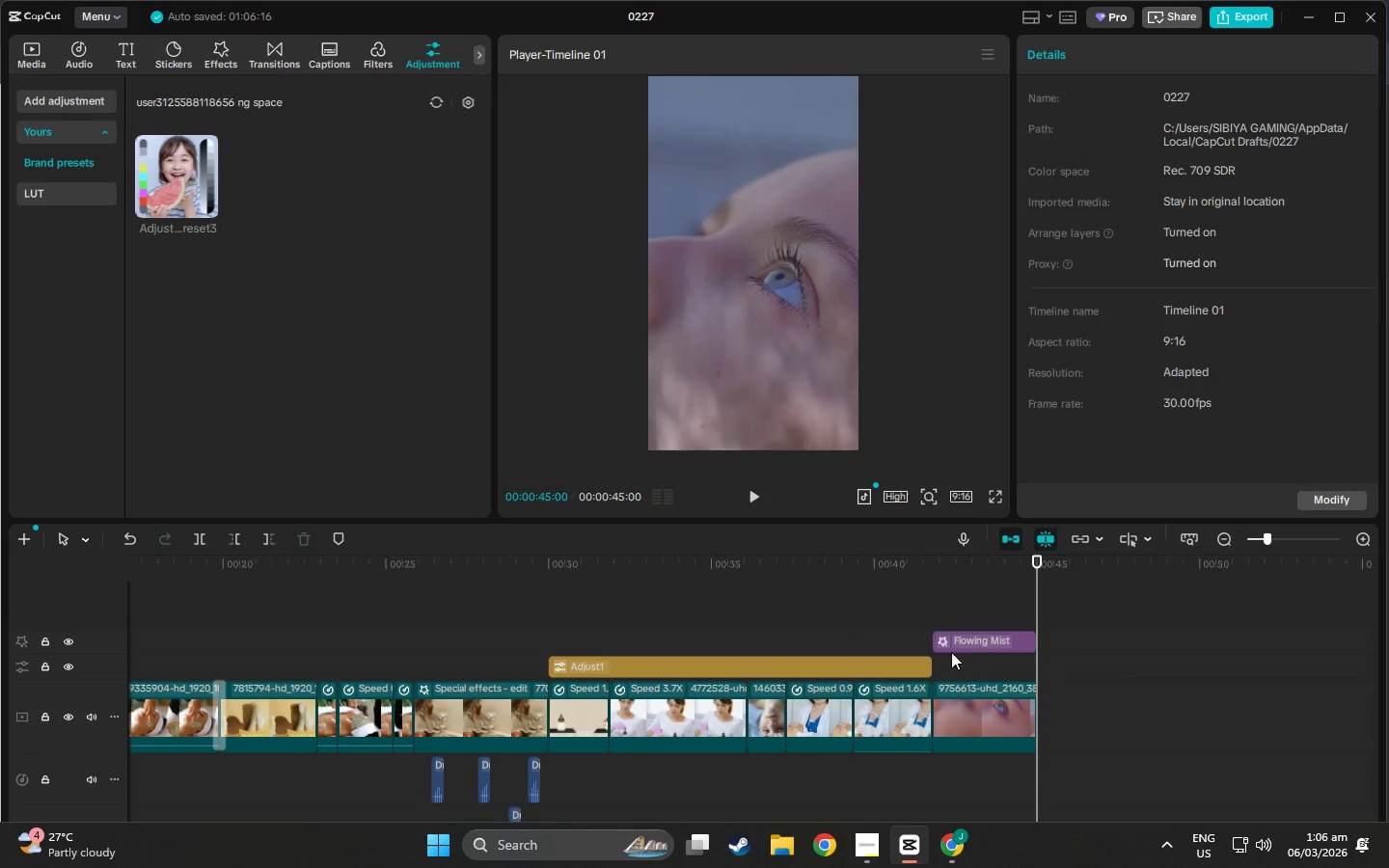 
scroll: coordinate [932, 659], scroll_direction: down, amount: 6.0
 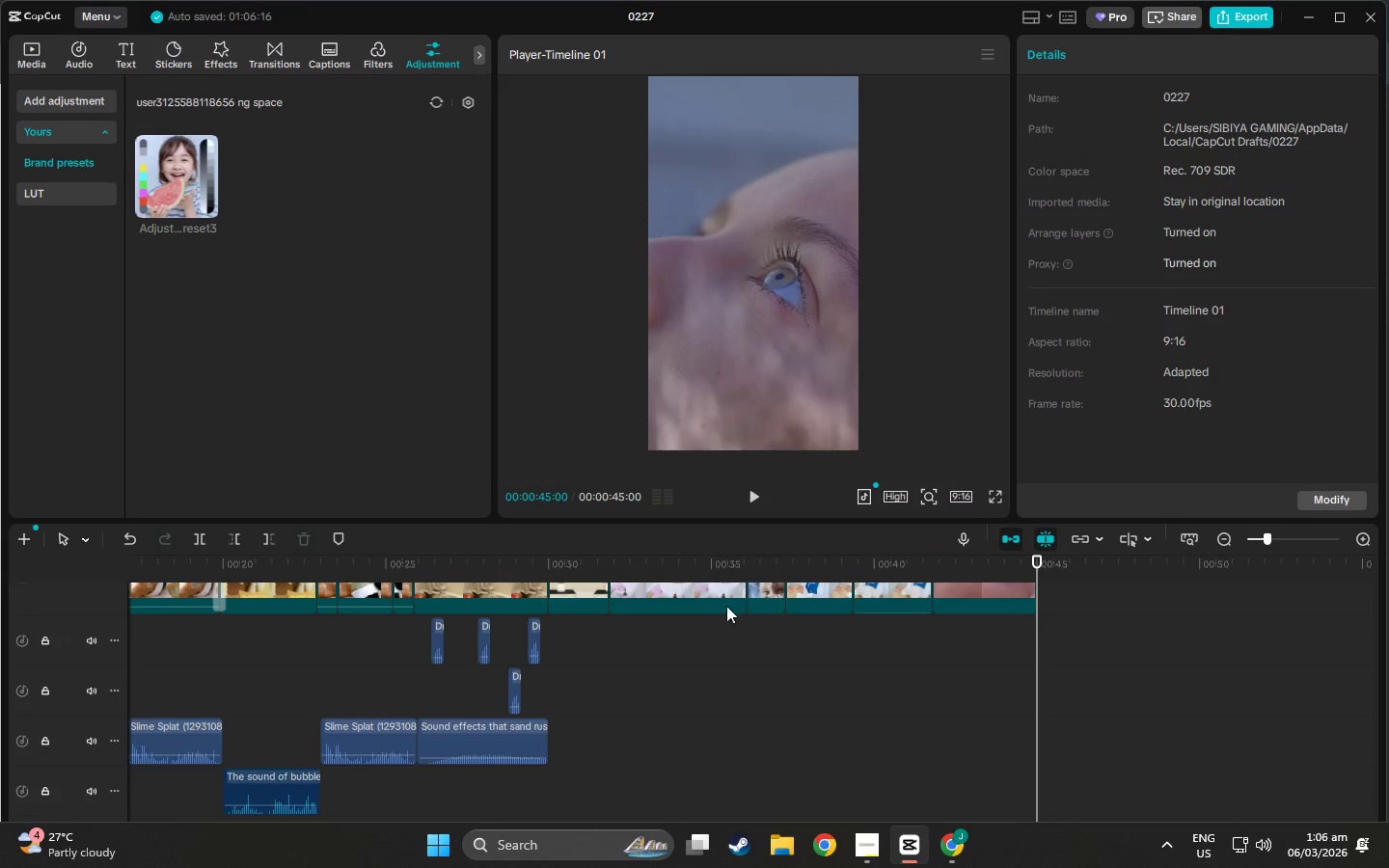 
scroll: coordinate [692, 616], scroll_direction: up, amount: 3.0
 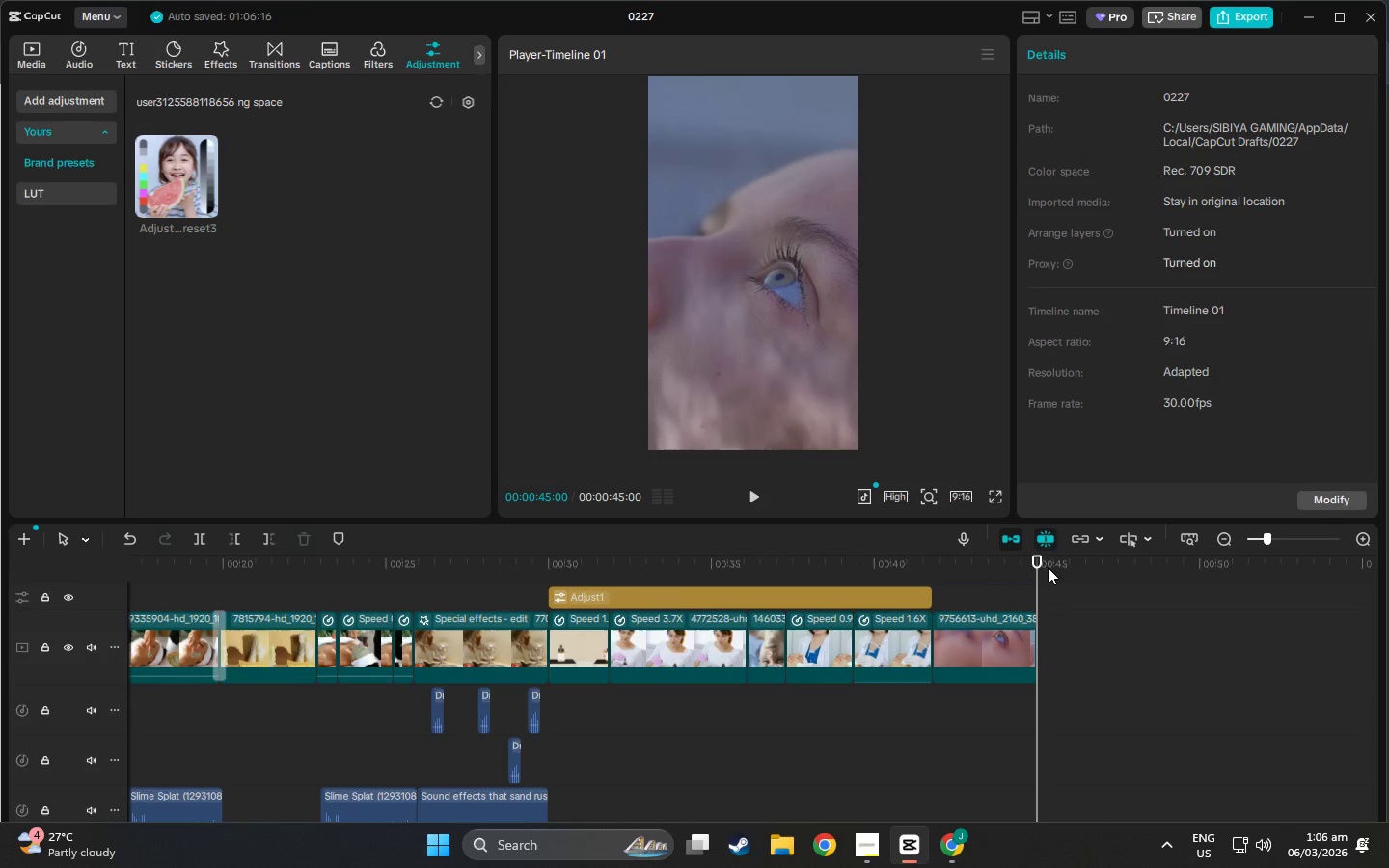 
left_click_drag(start_coordinate=[1046, 568], to_coordinate=[534, 561])
 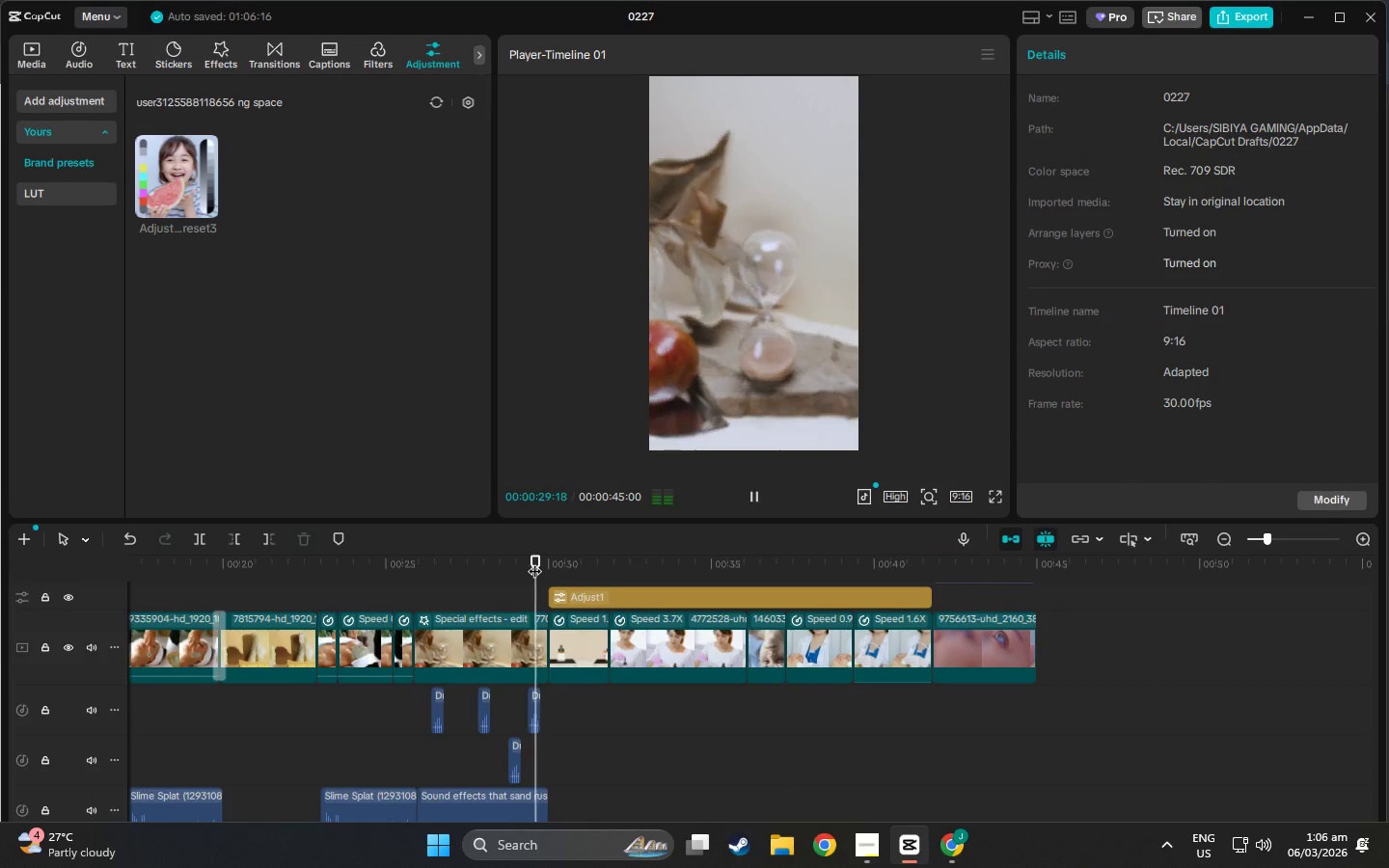 
key(Space)
 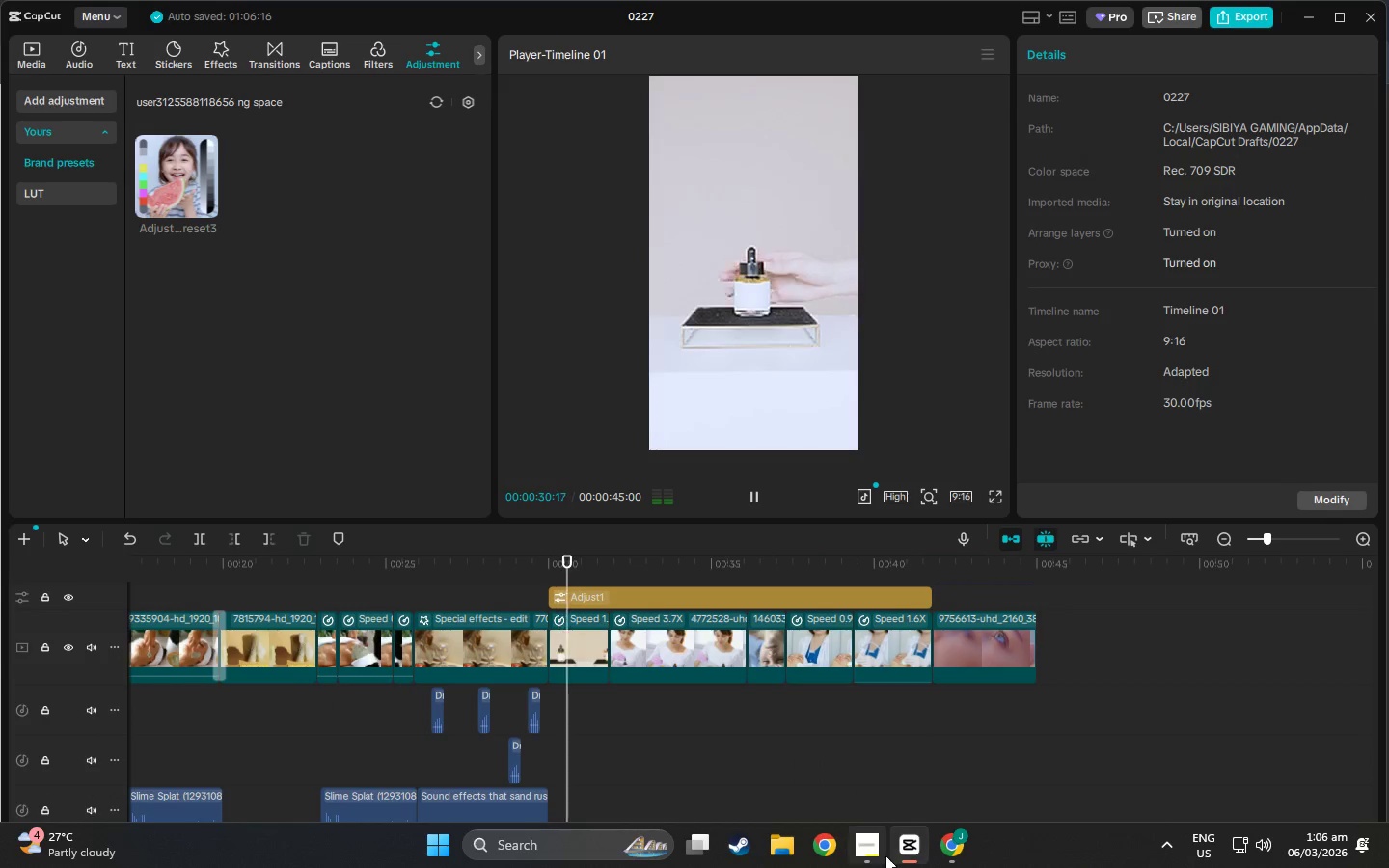 
left_click([859, 853])